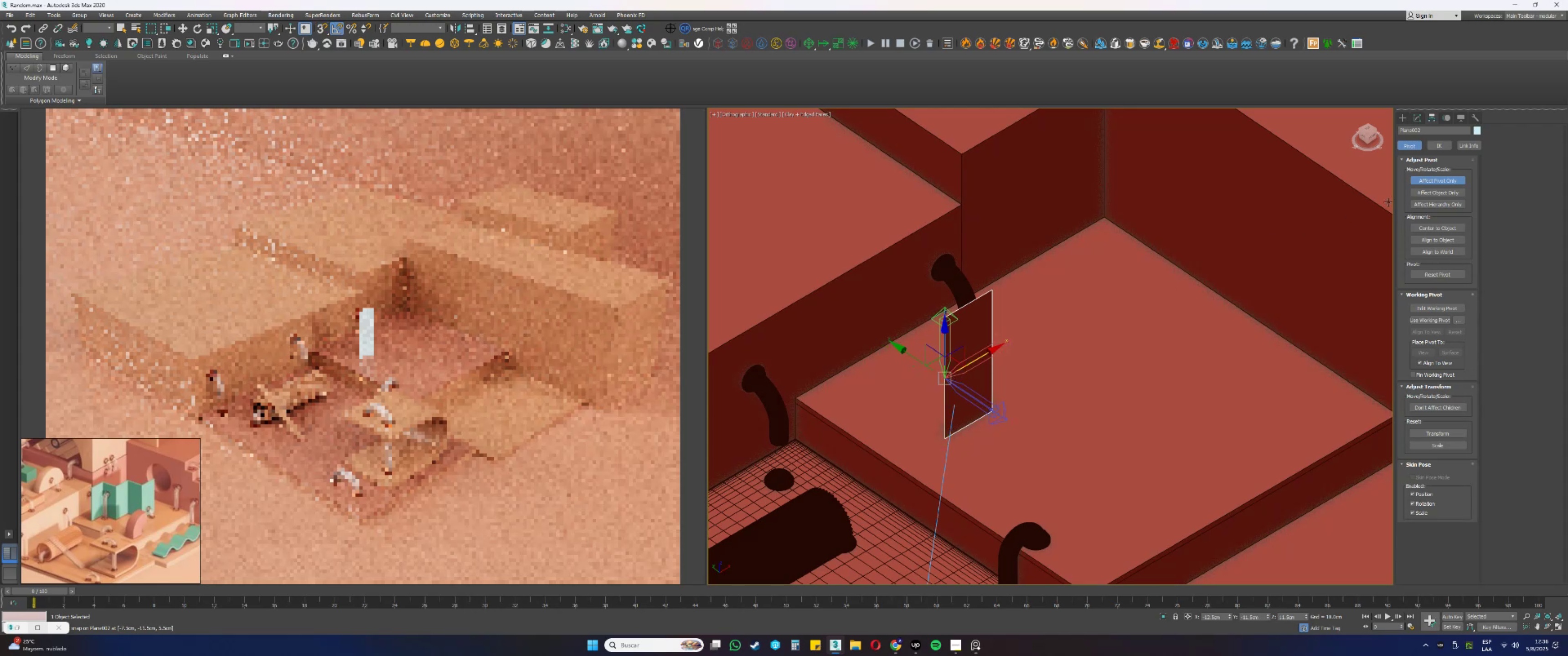 
type(ss)
 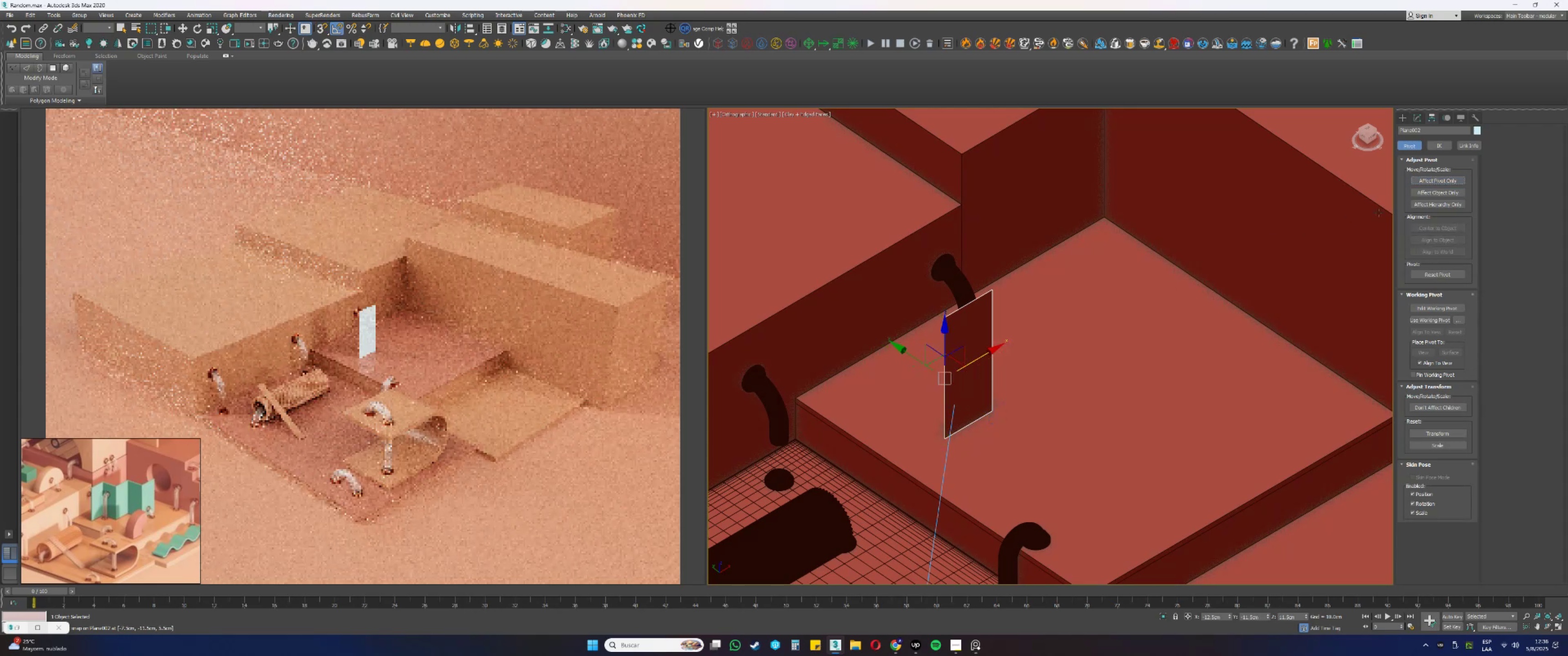 
key(Alt+AltLeft)
 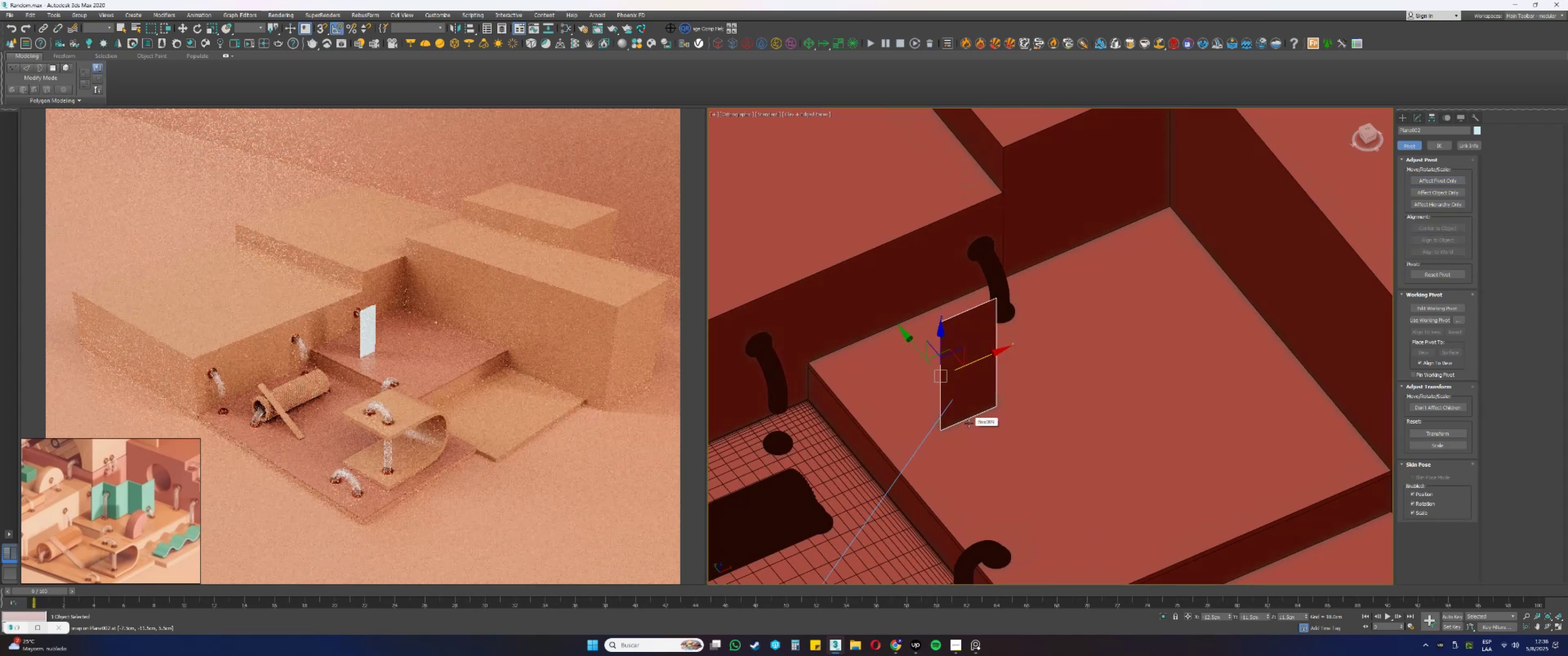 
hold_key(key=ShiftLeft, duration=0.55)
left_click_drag(start_coordinate=[984, 362], to_coordinate=[999, 403])
 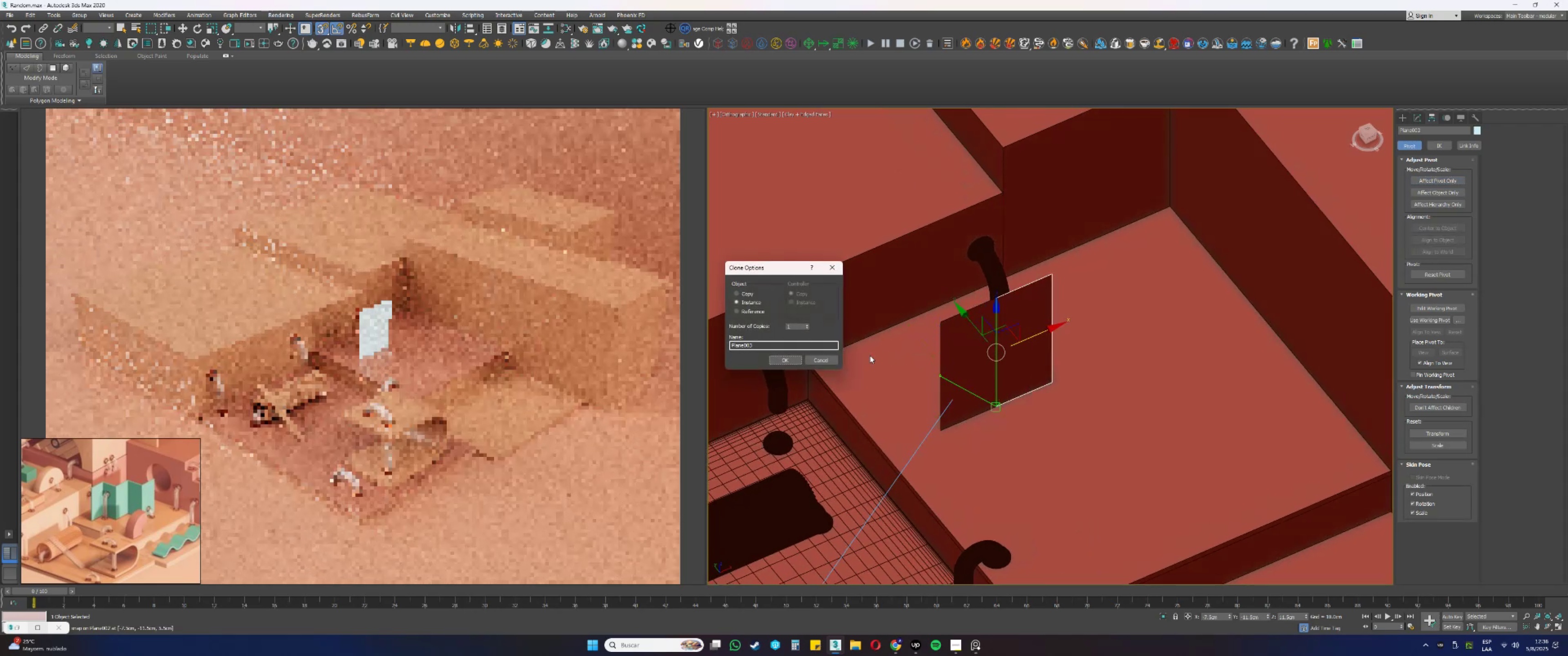 
key(S)
 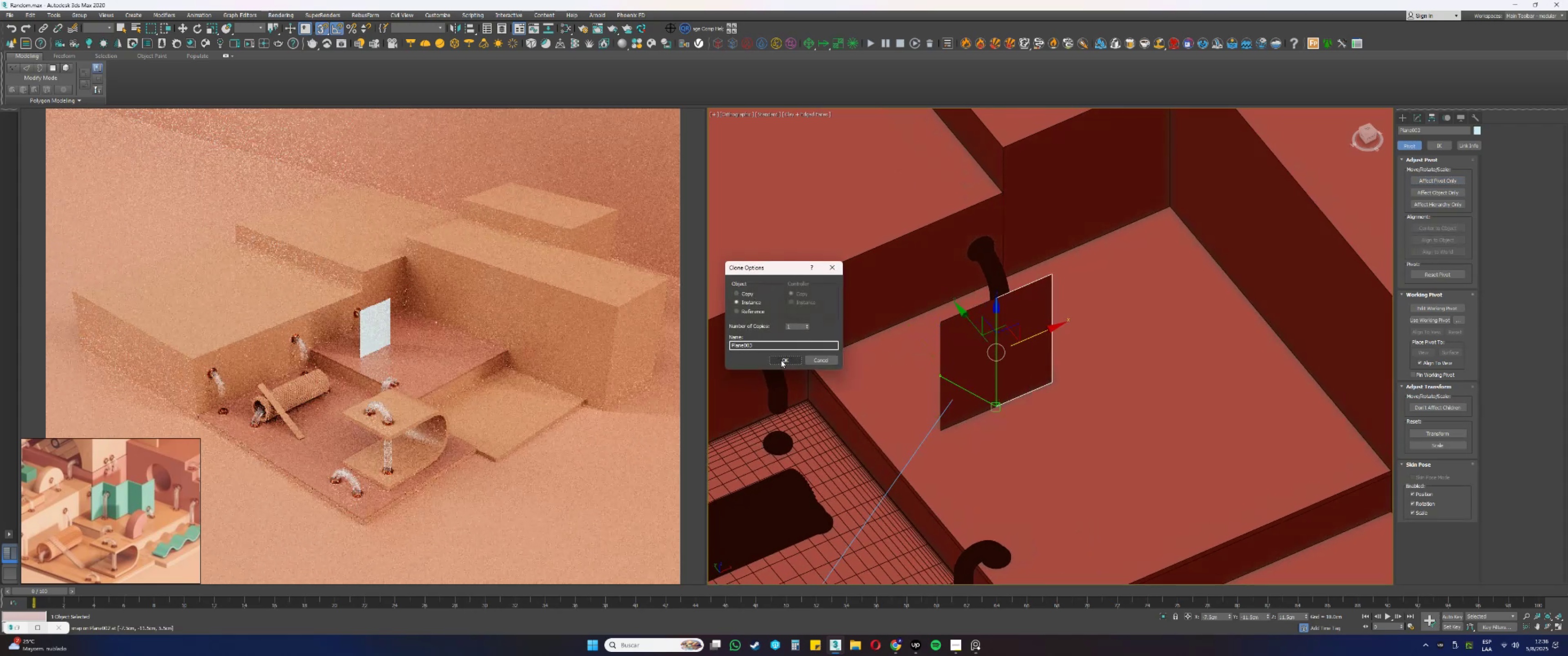 
double_click([785, 362])
 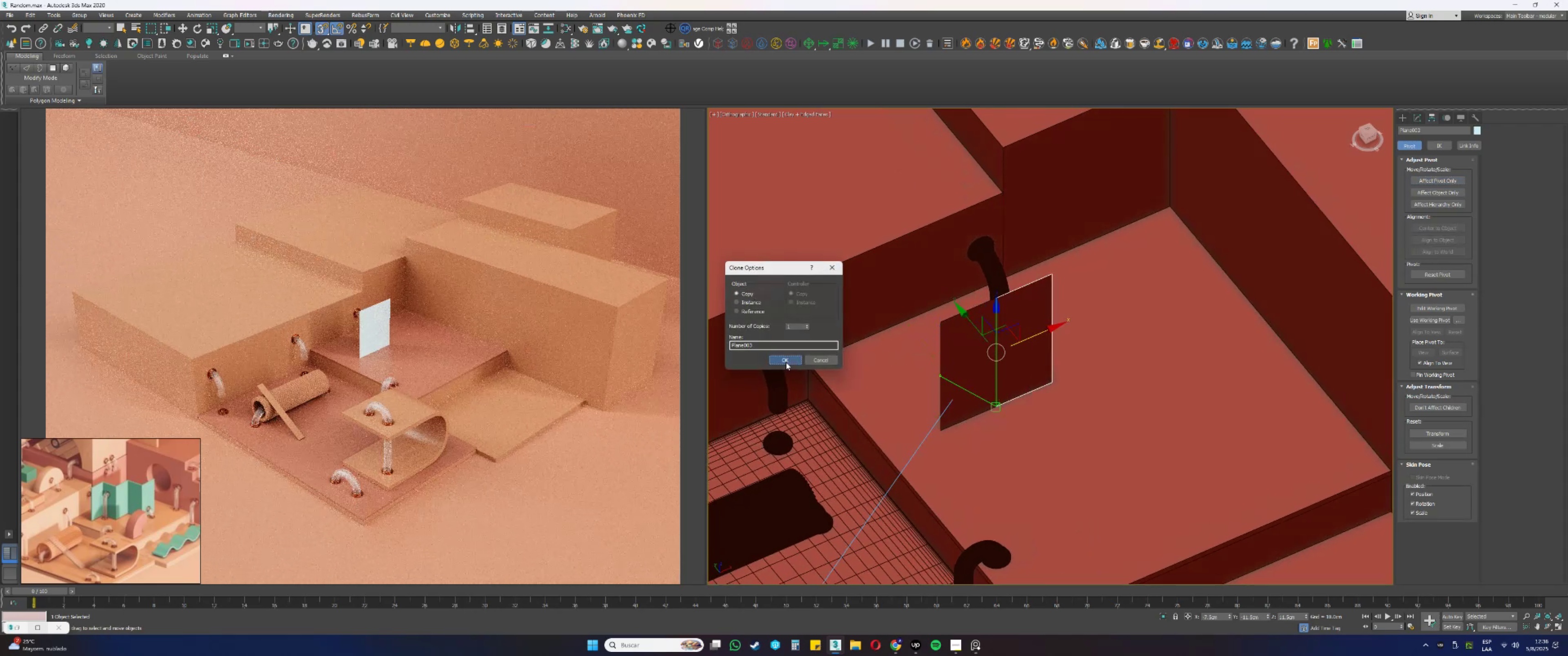 
type(se)
 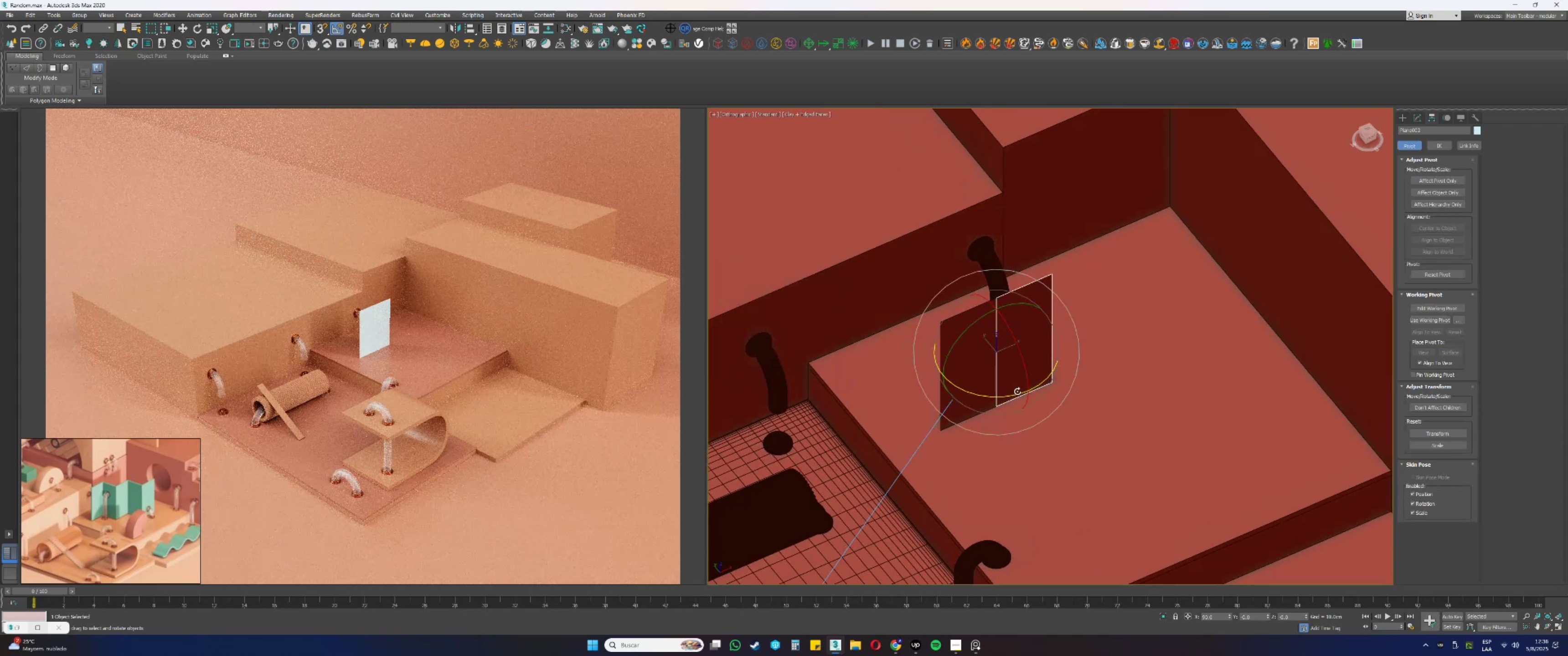 
left_click_drag(start_coordinate=[1013, 394], to_coordinate=[975, 406])
 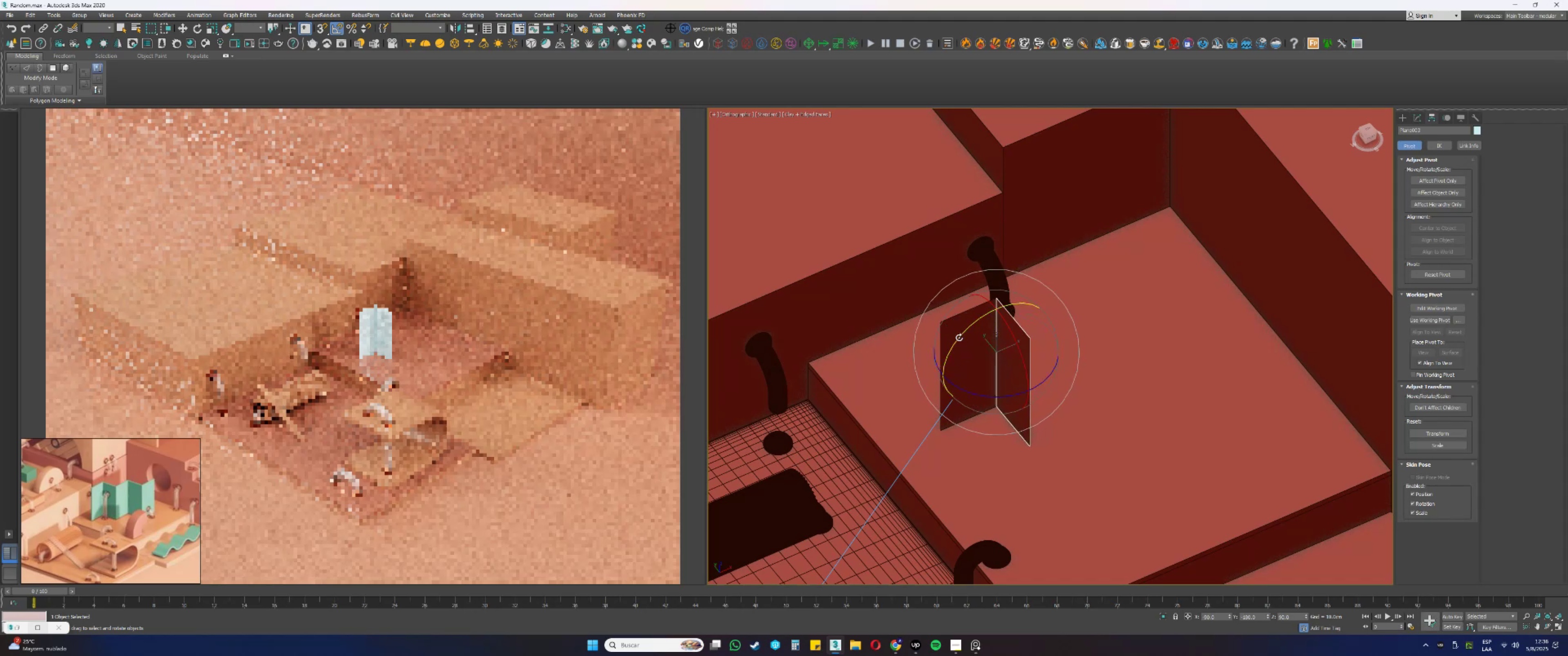 
left_click([954, 324])
 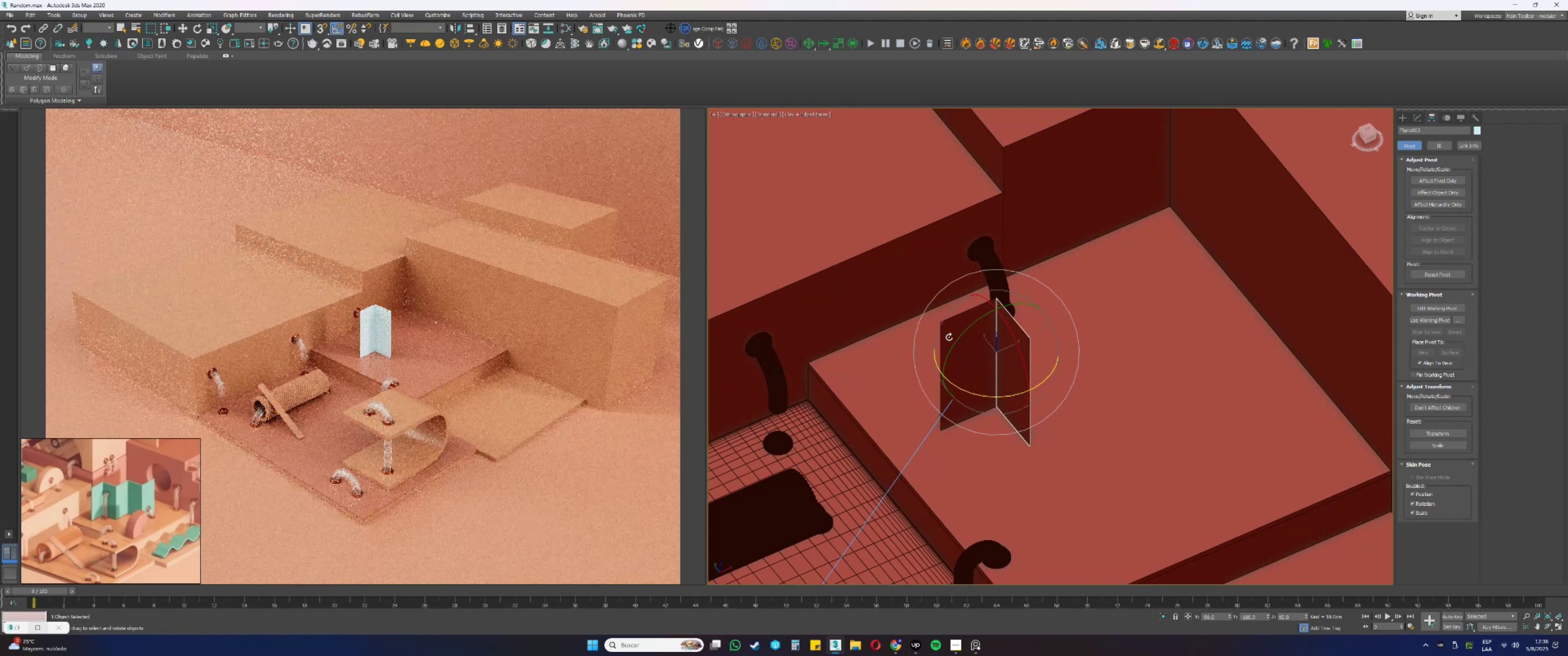 
left_click([877, 416])
 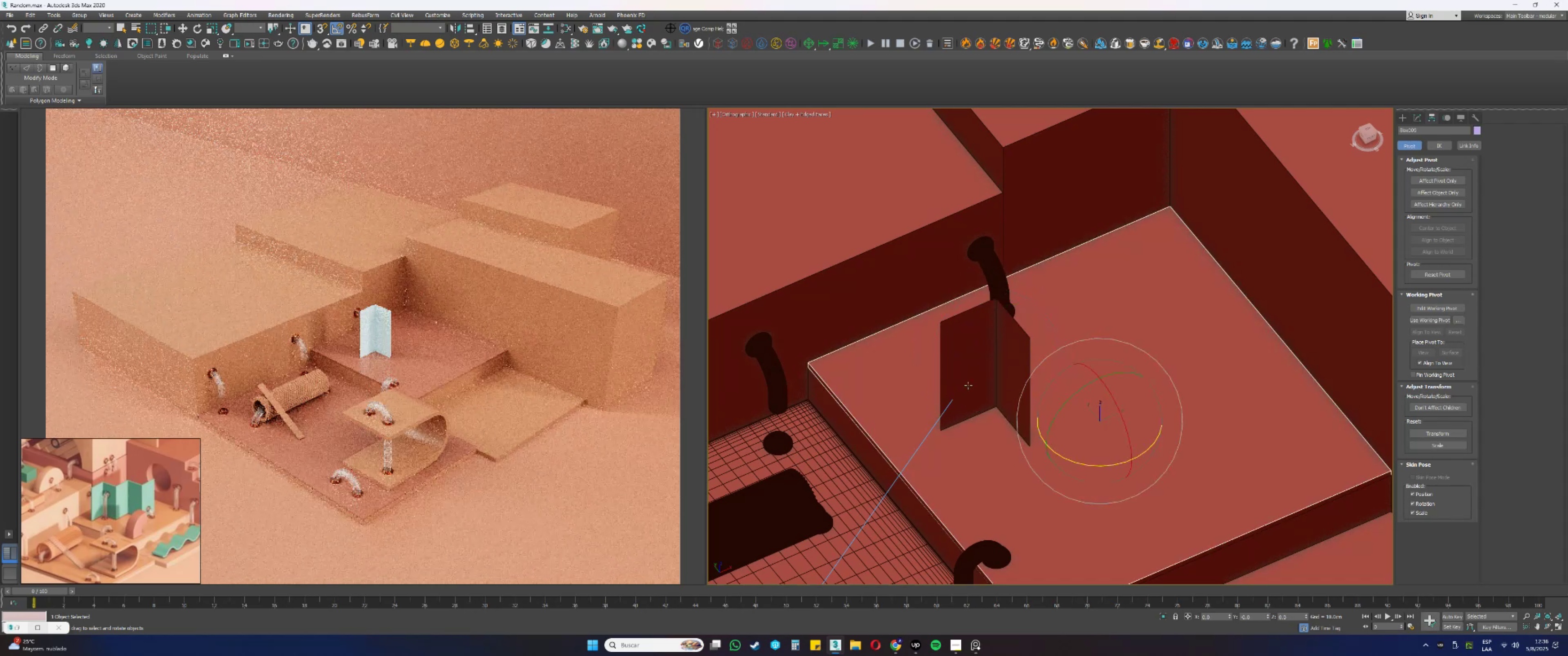 
left_click([968, 385])
 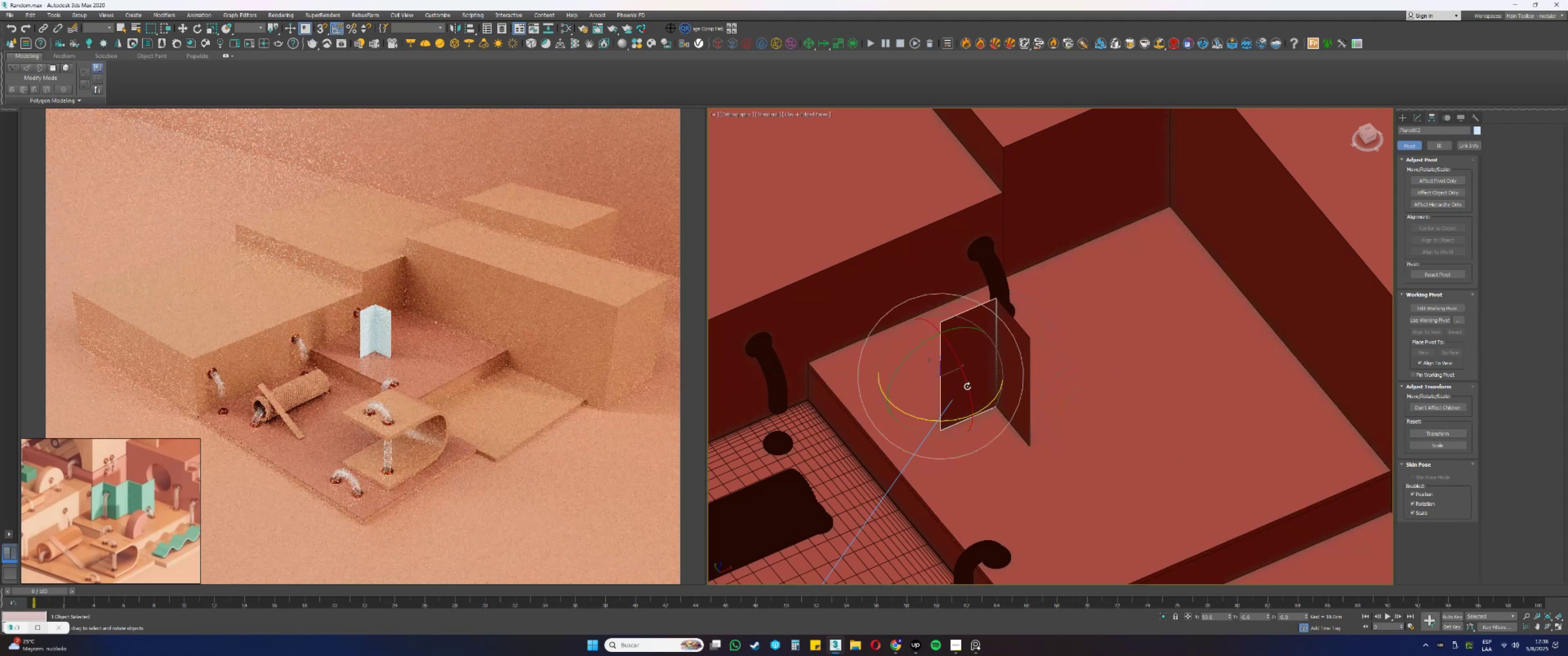 
type(ws)
 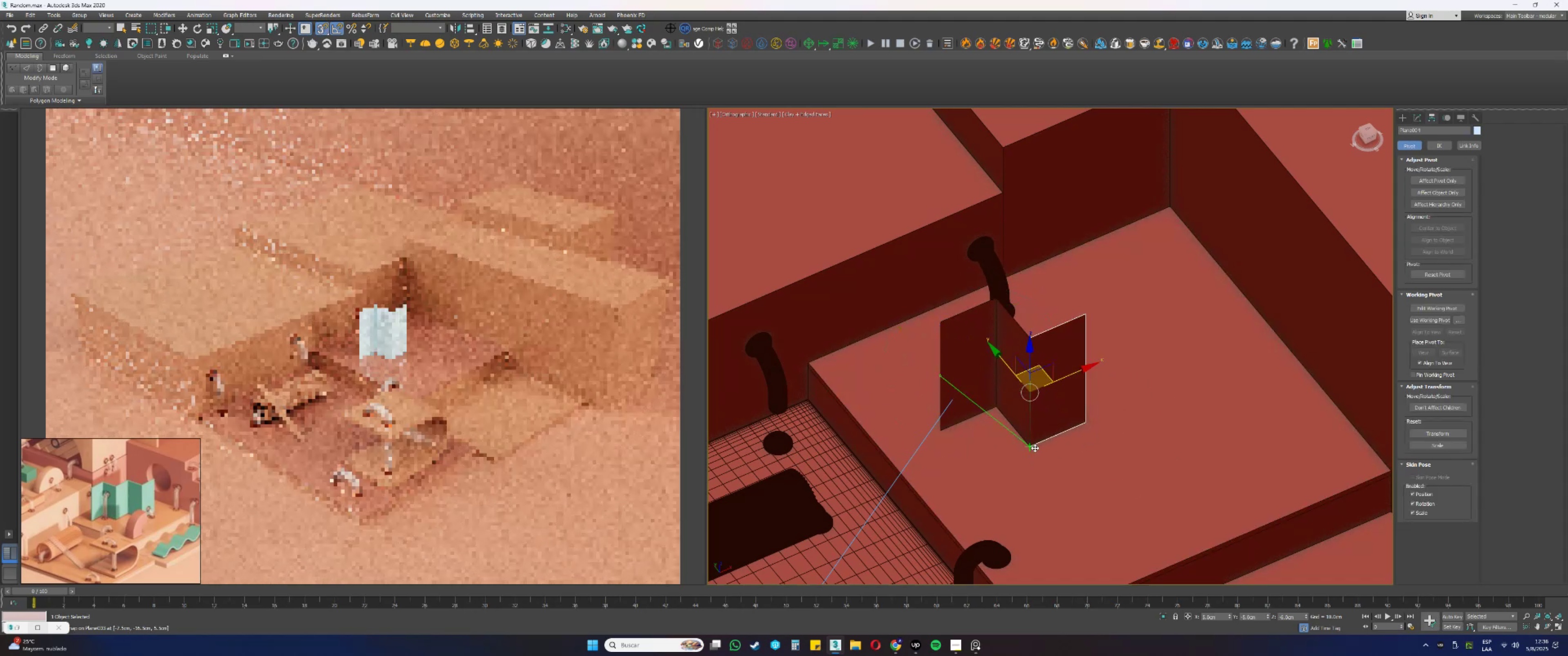 
left_click_drag(start_coordinate=[961, 359], to_coordinate=[1035, 448])
 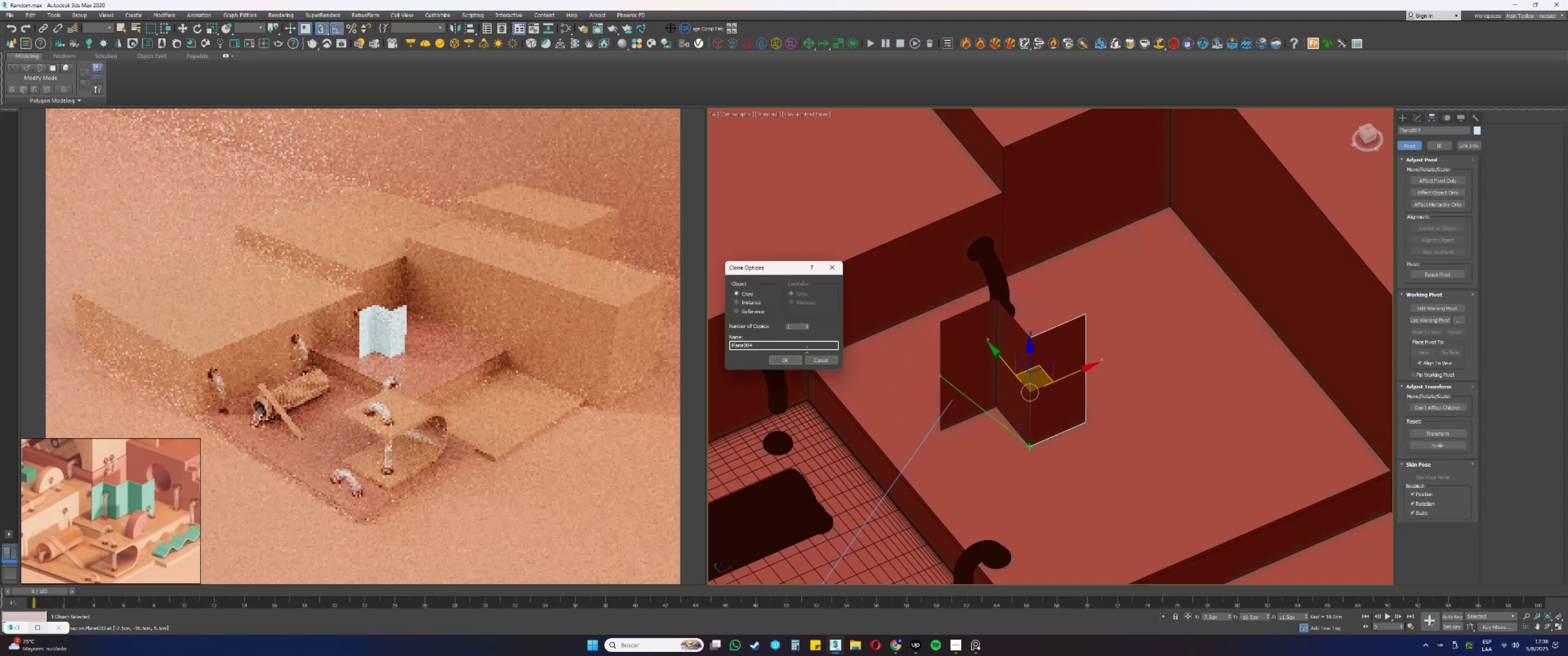 
left_click([788, 363])
 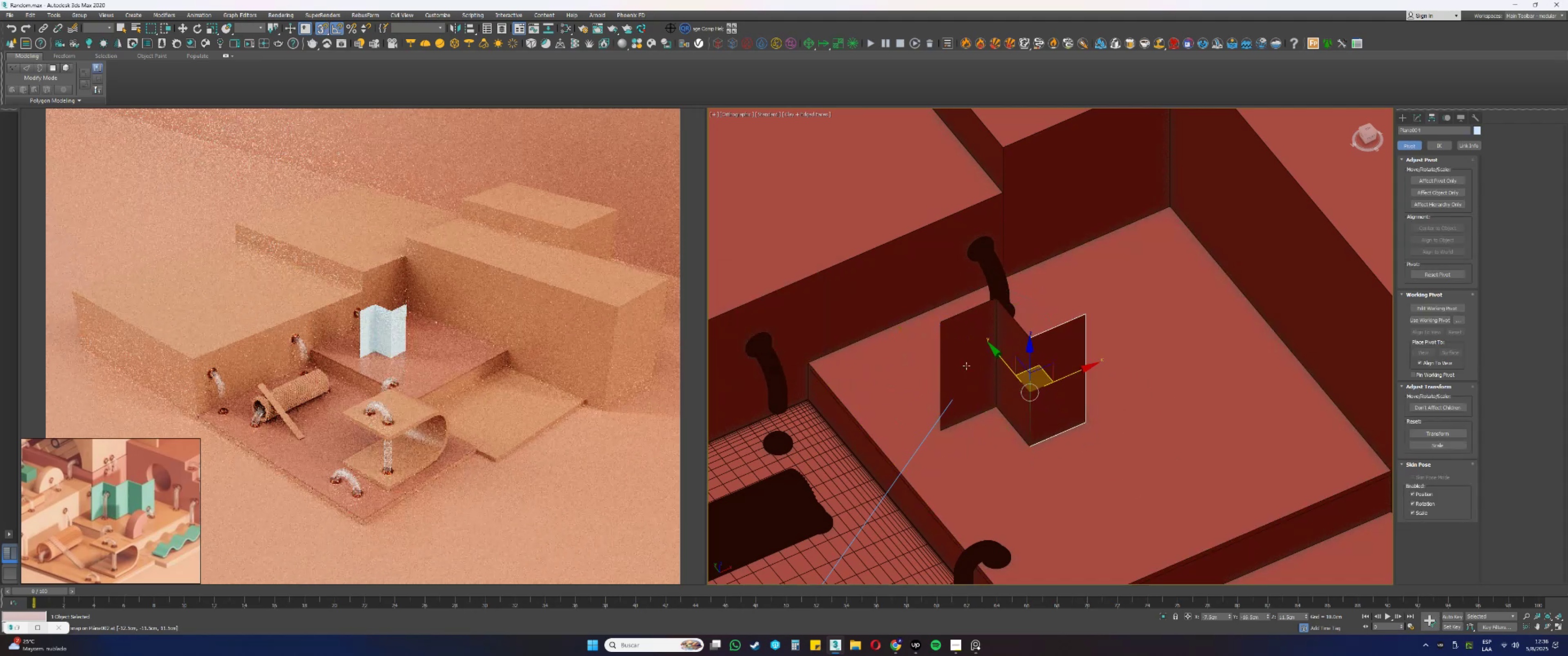 
left_click([1015, 388])
 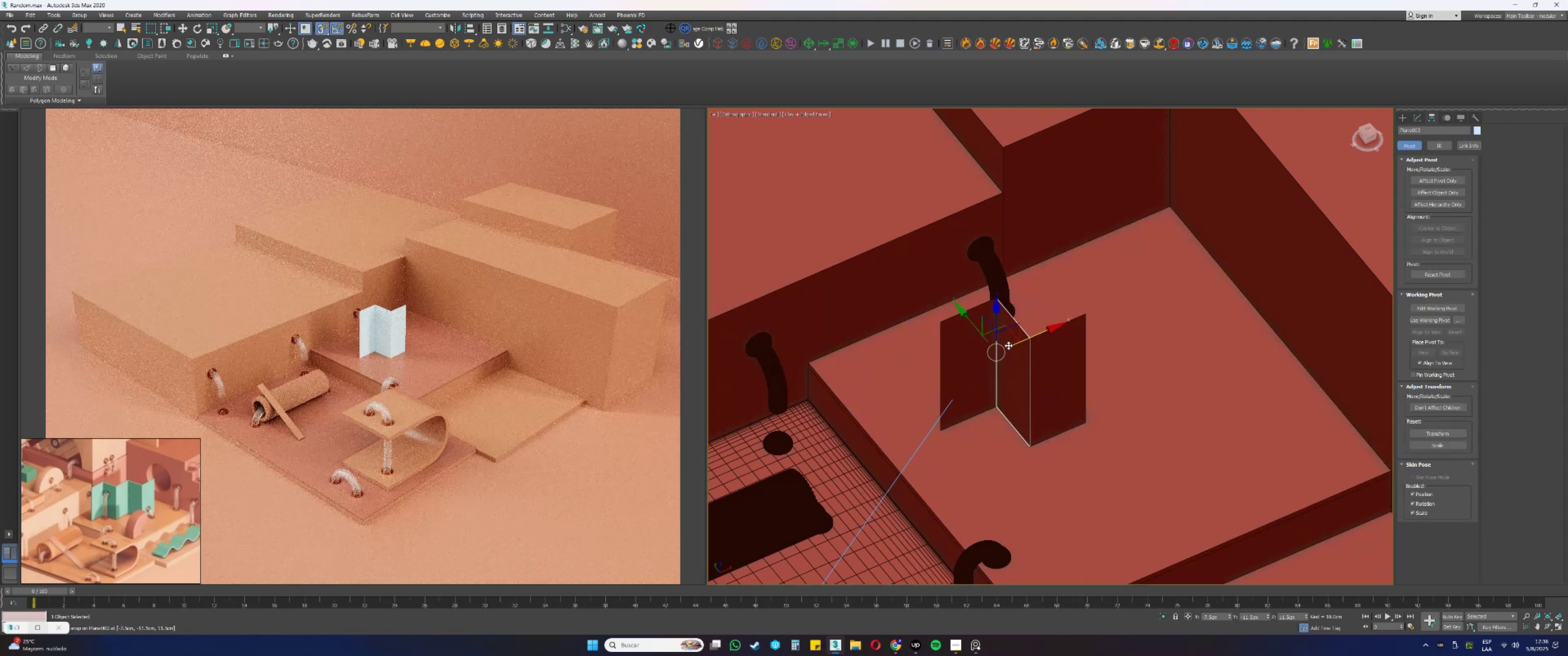 
hold_key(key=ShiftLeft, duration=0.34)
left_click_drag(start_coordinate=[1012, 335], to_coordinate=[1088, 418])
 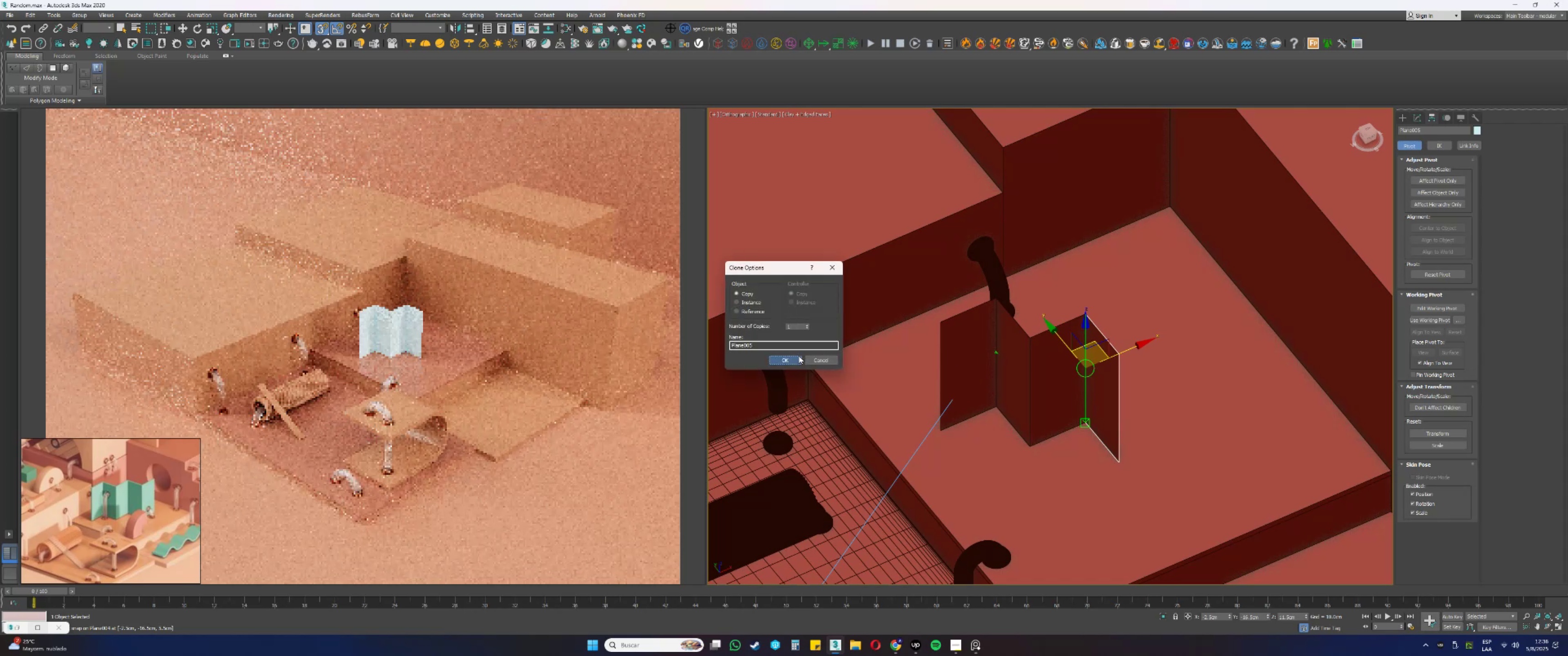 
left_click([1068, 391])
 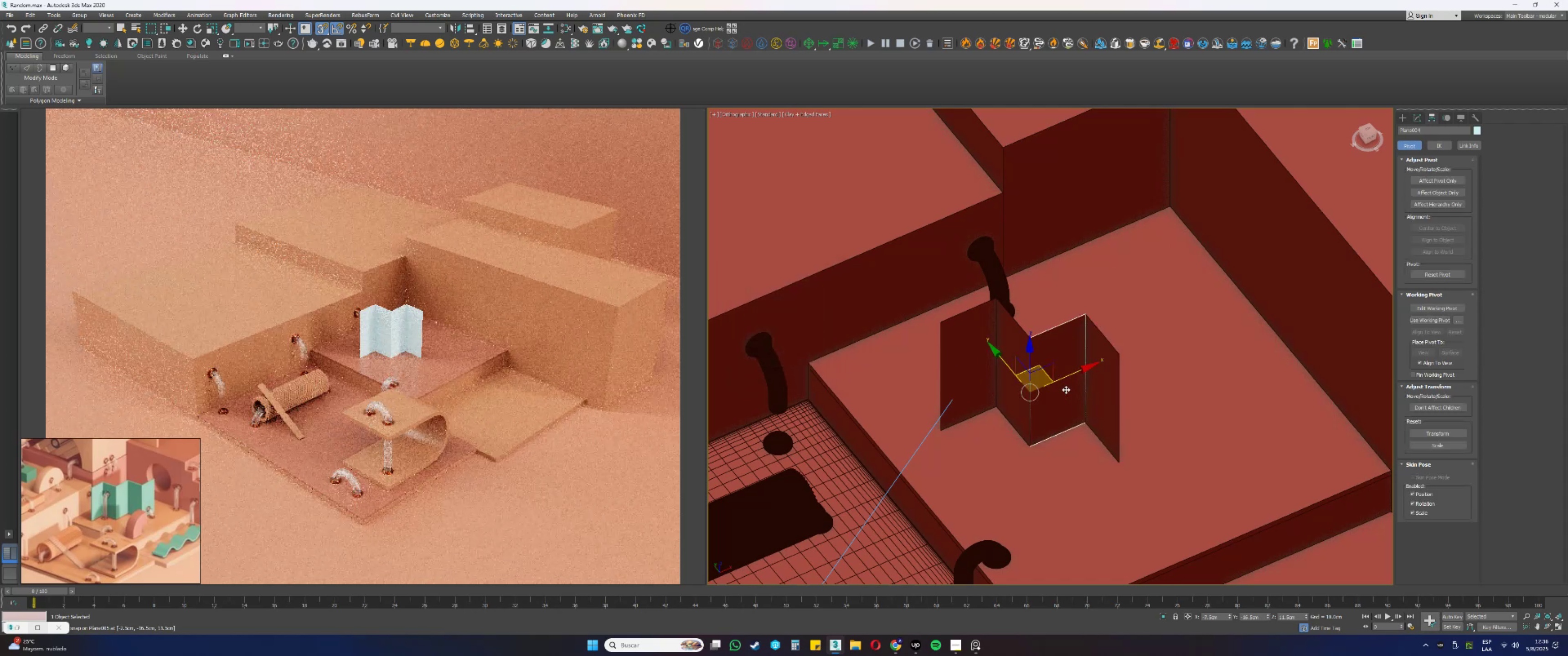 
hold_key(key=ShiftLeft, duration=0.41)
left_click_drag(start_coordinate=[1048, 374], to_coordinate=[1123, 457])
 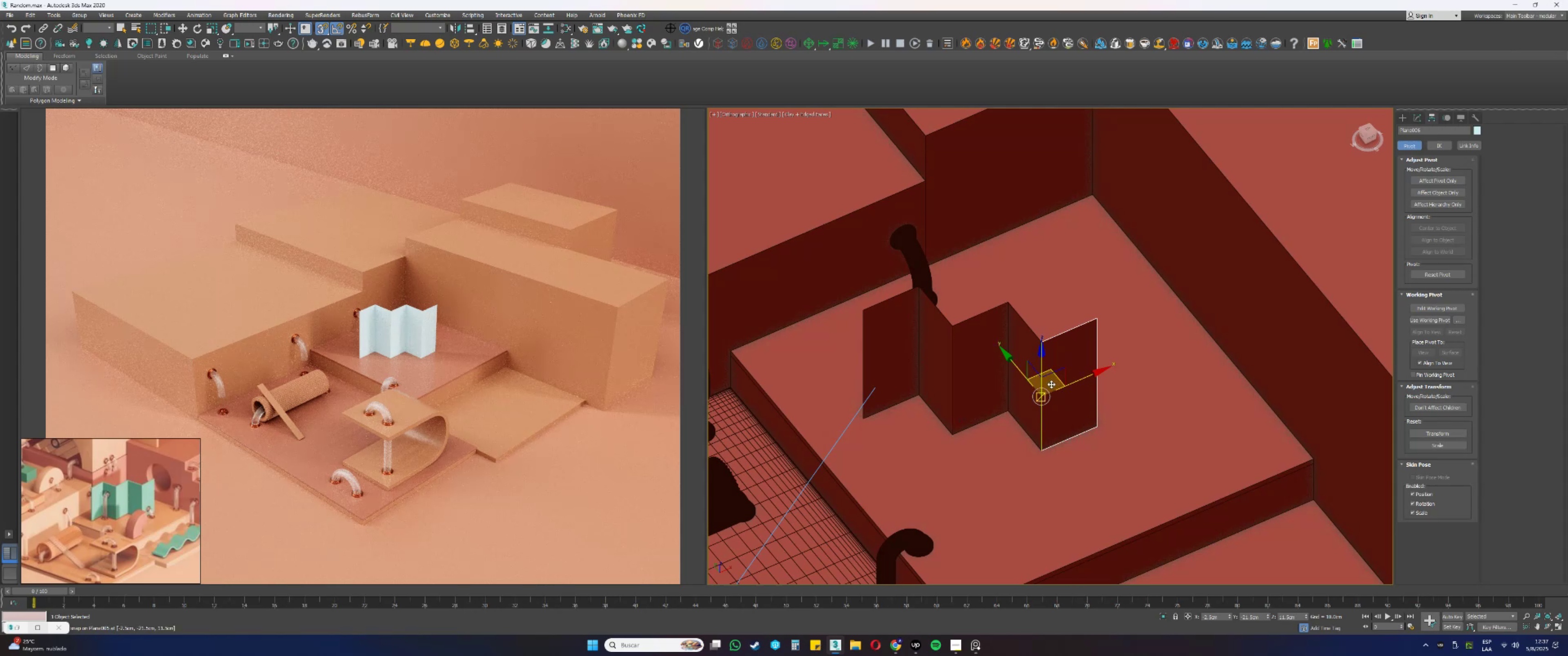 
wait(18.0)
 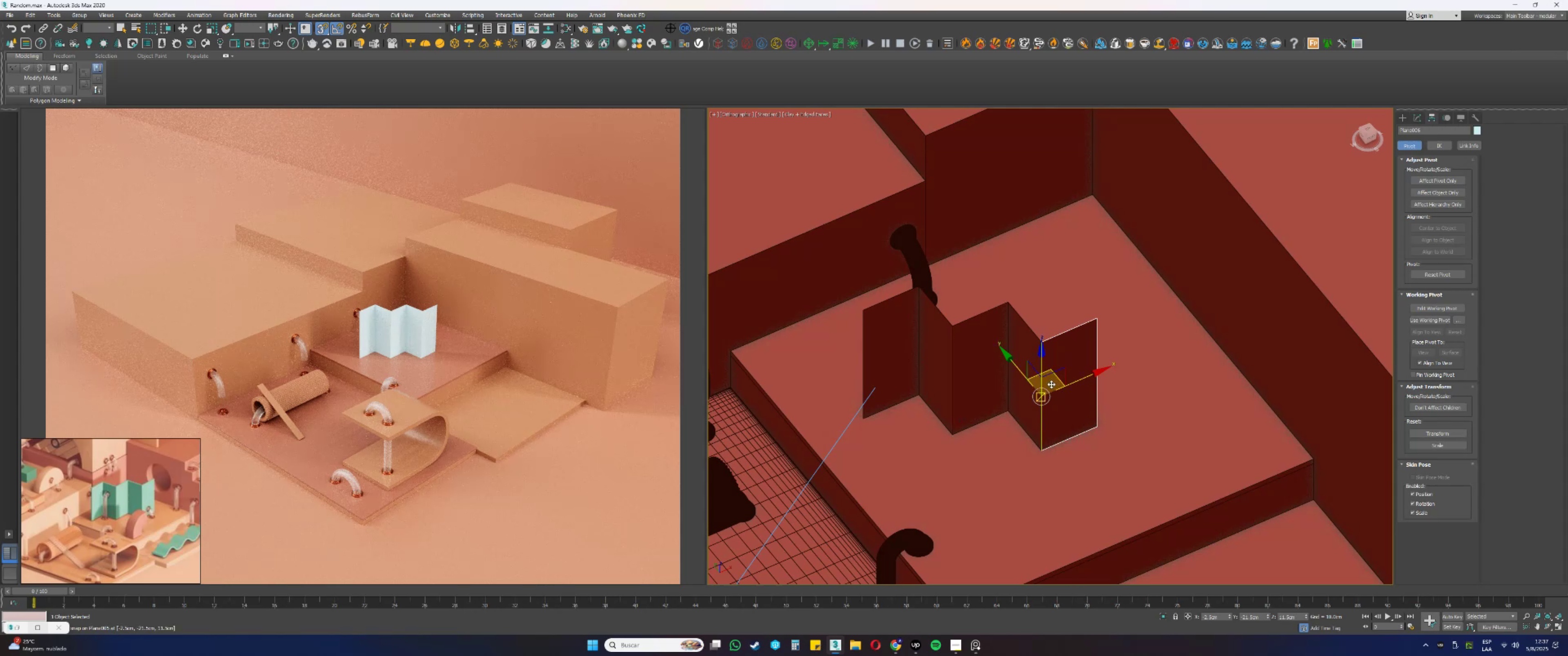 
left_click([895, 326])
 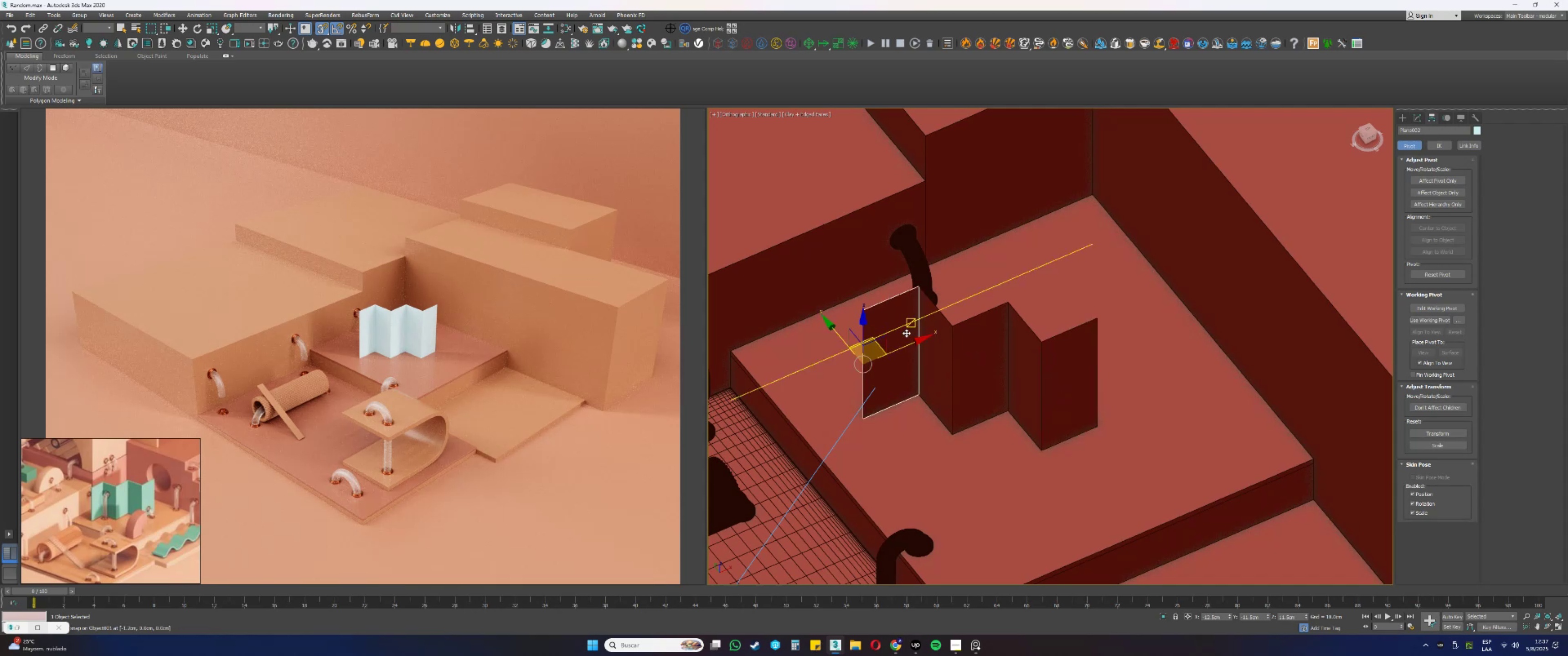 
key(Alt+AltLeft)
 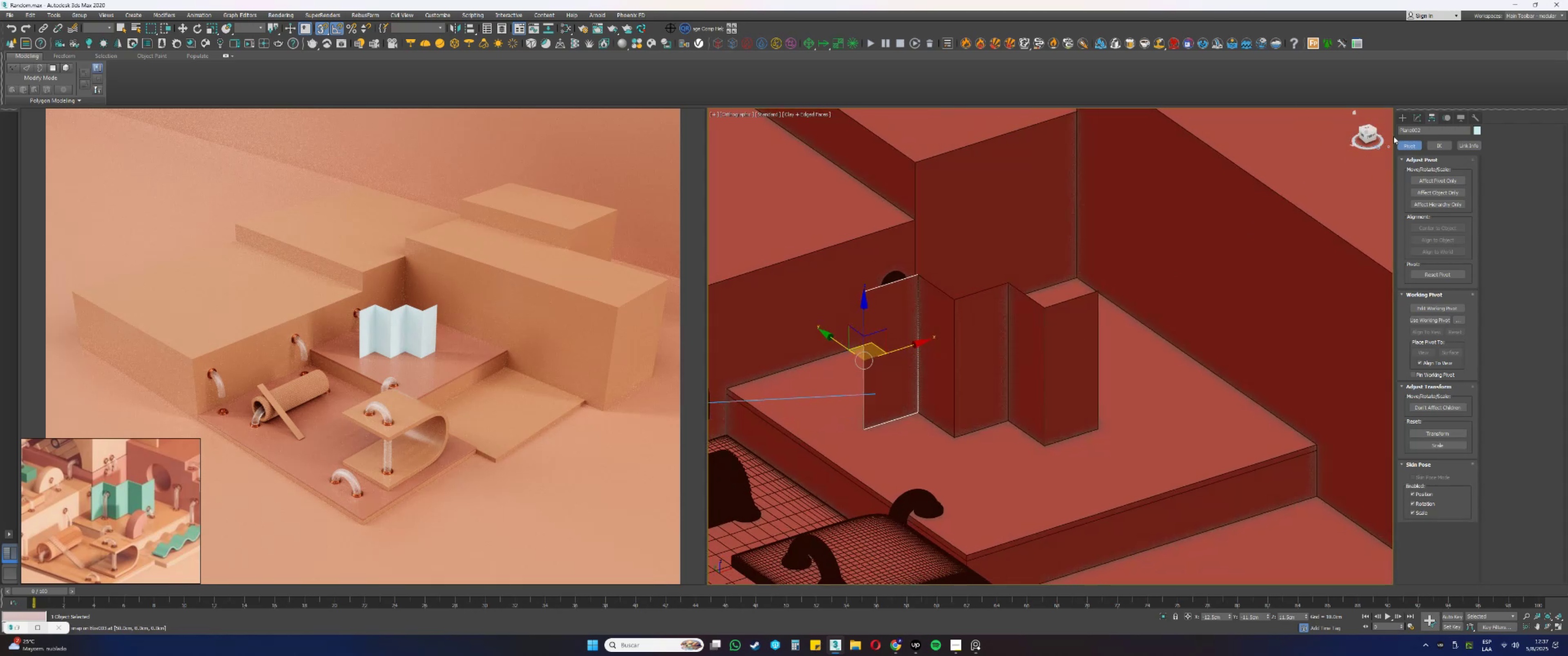 
left_click([1416, 121])
 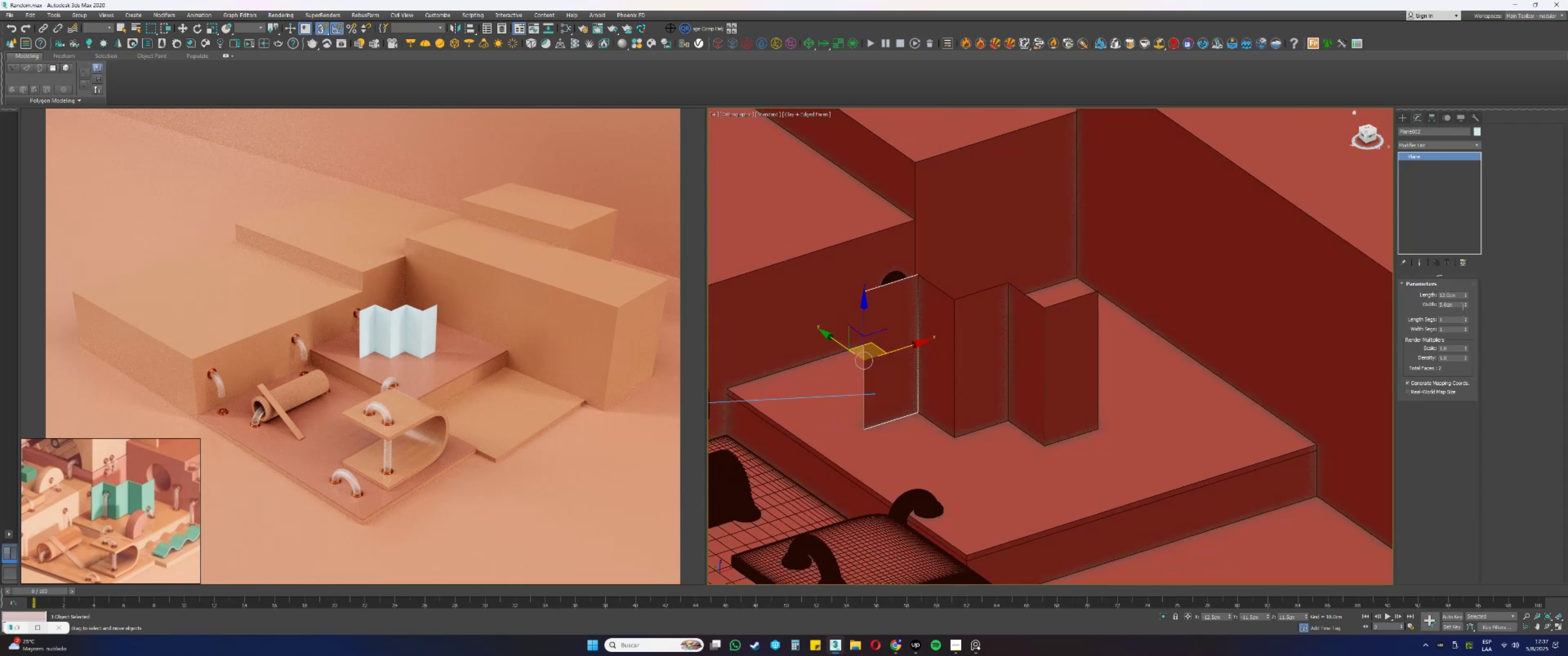 
key(F3)
 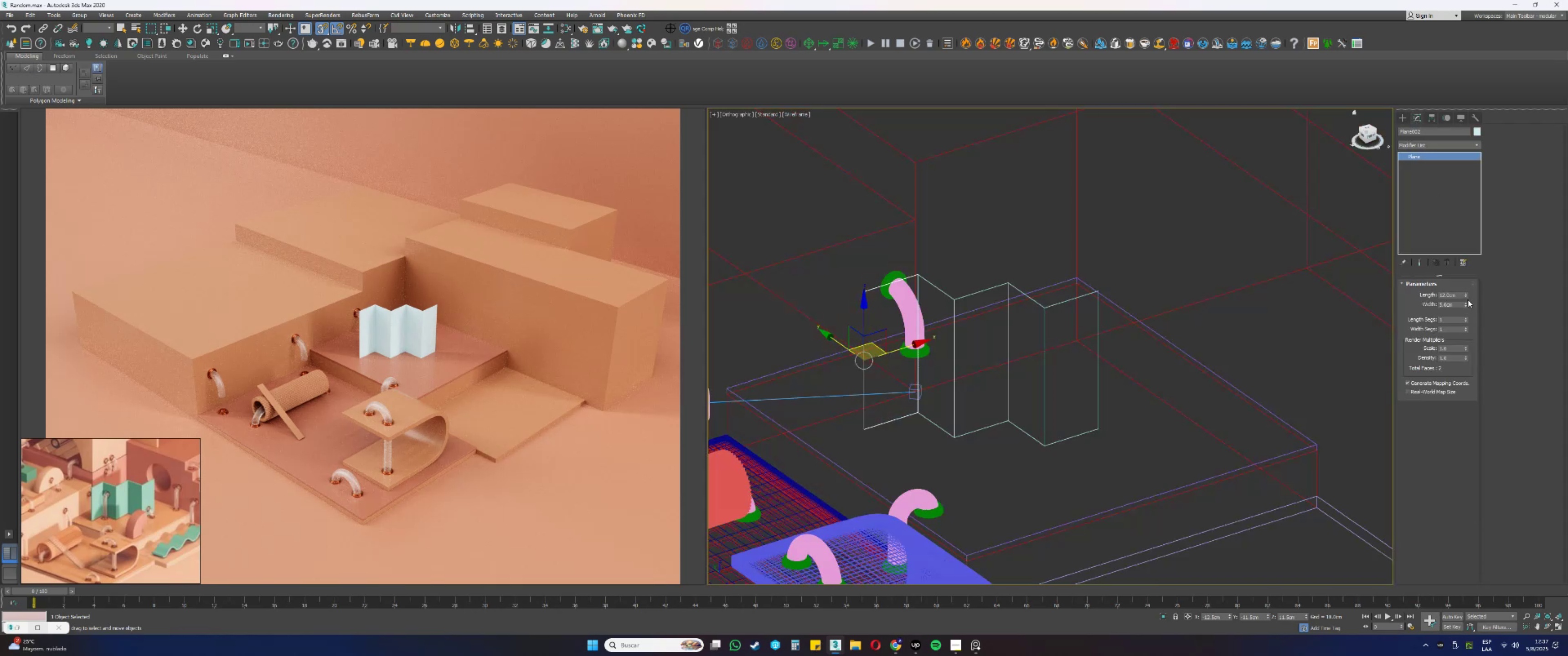 
left_click_drag(start_coordinate=[1465, 303], to_coordinate=[1461, 289])
 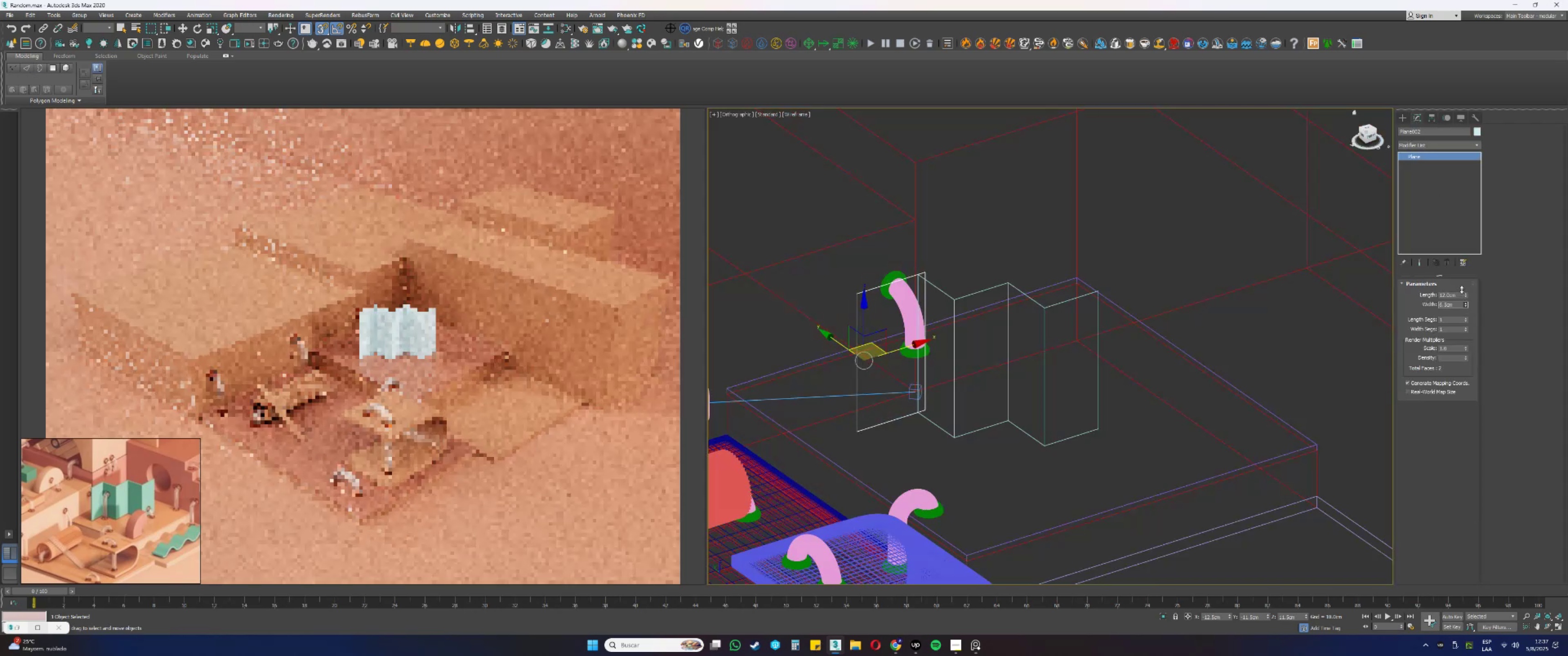 
key(Control+ControlLeft)
 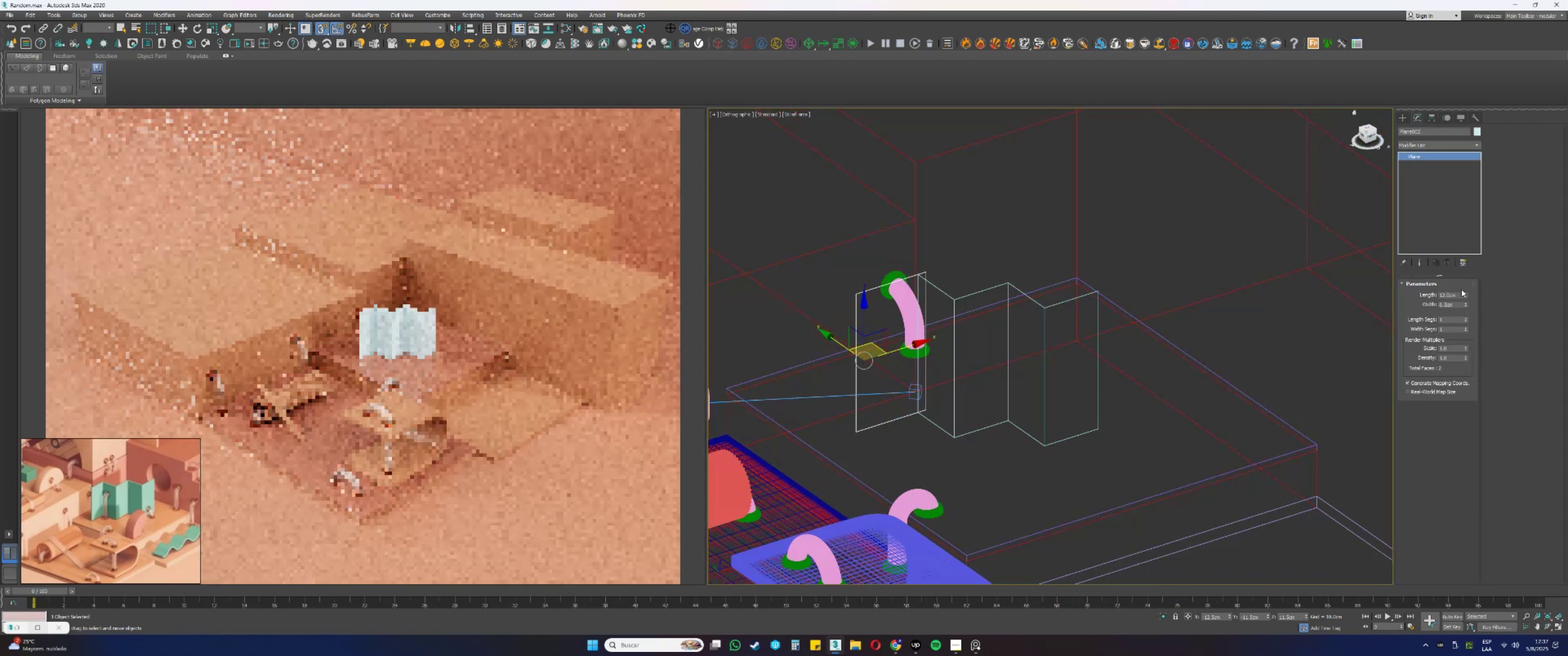 
key(Control+Z)
 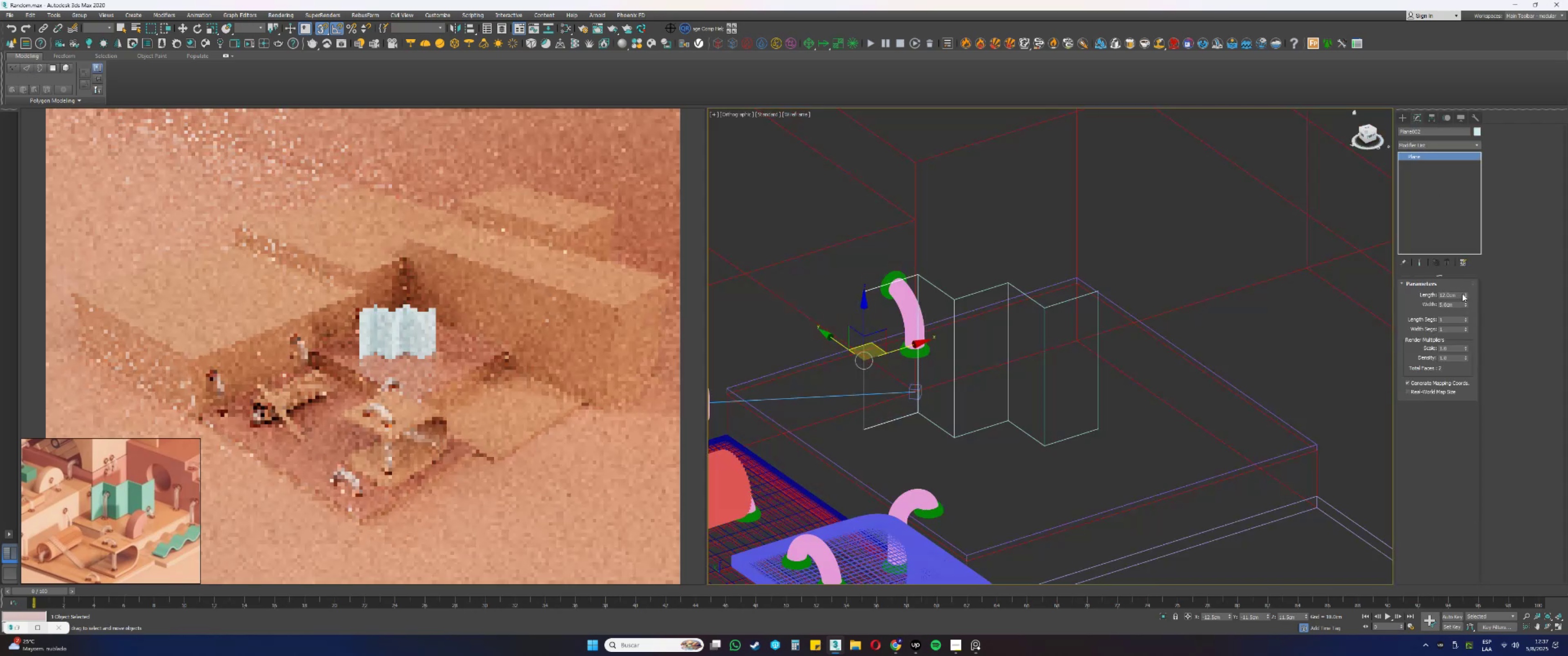 
left_click_drag(start_coordinate=[1465, 293], to_coordinate=[1462, 282])
 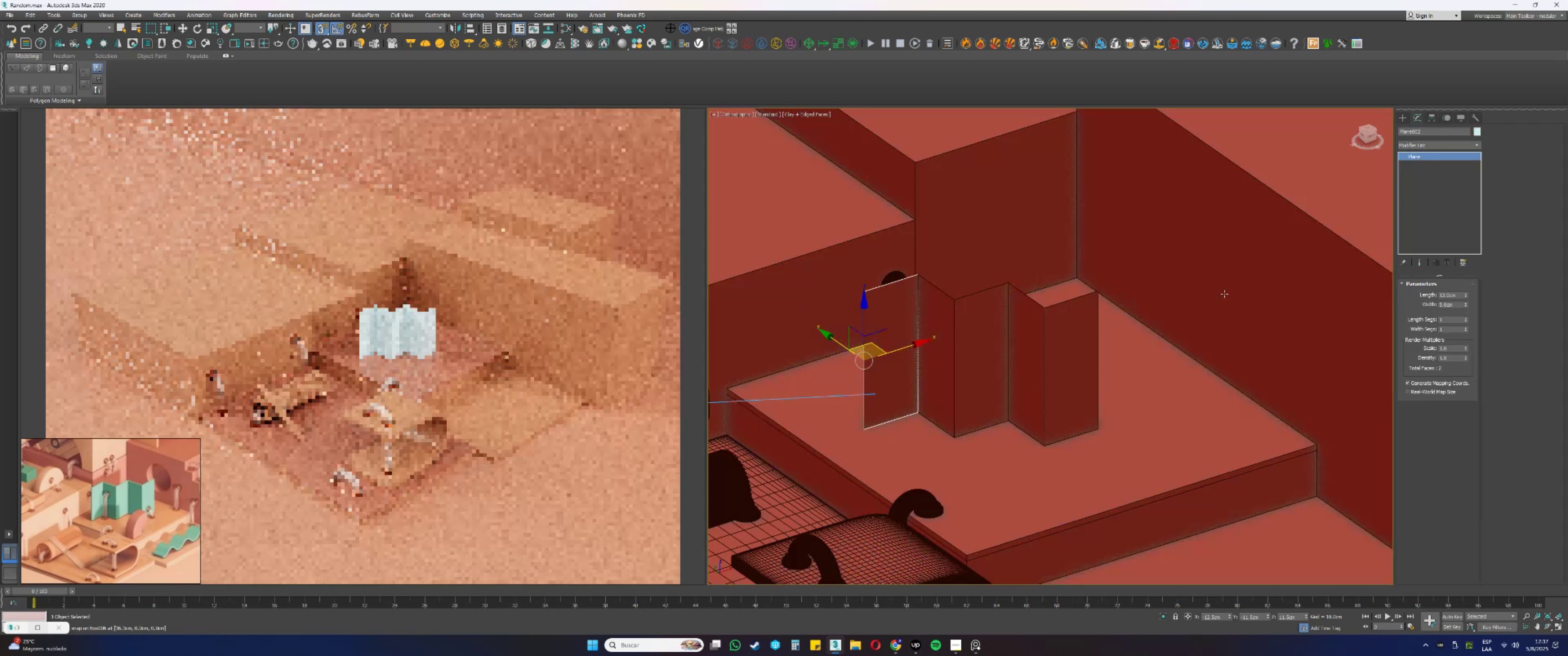 
key(F3)
 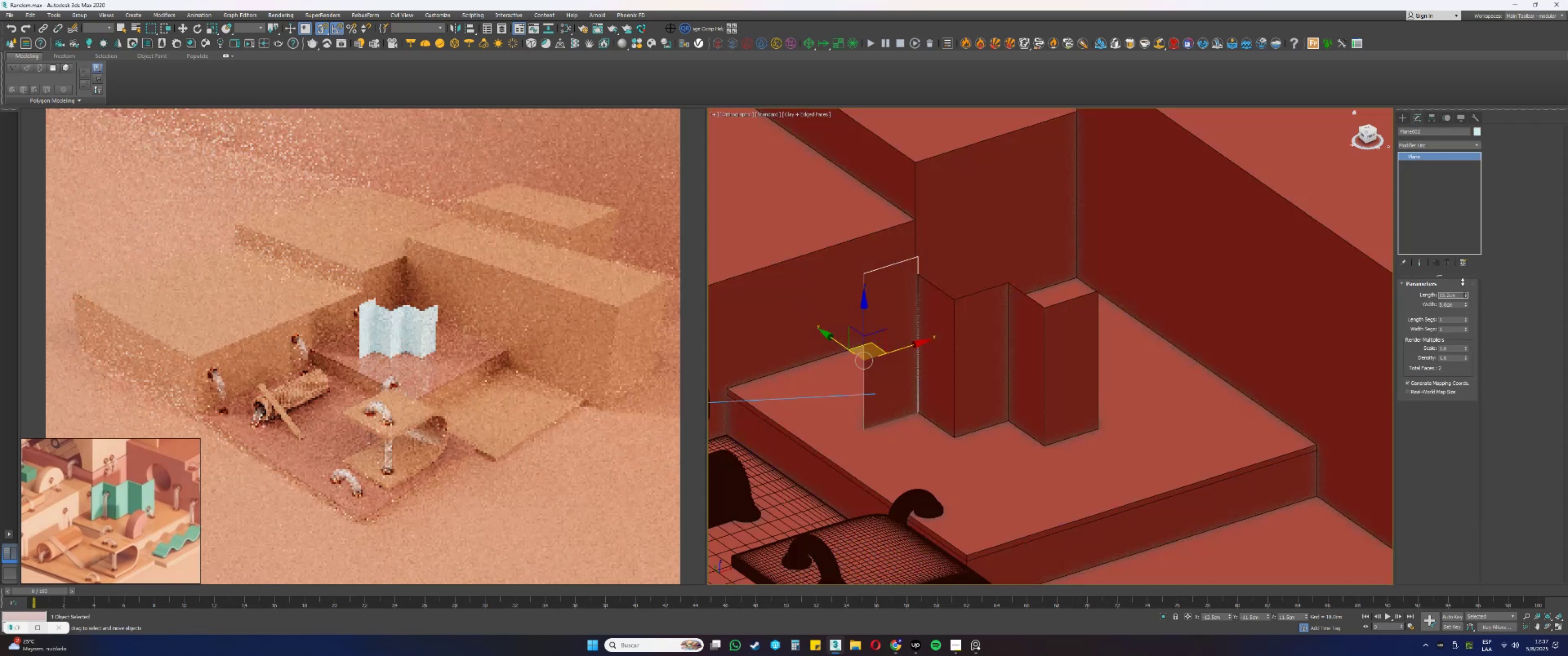 
key(Control+ControlLeft)
 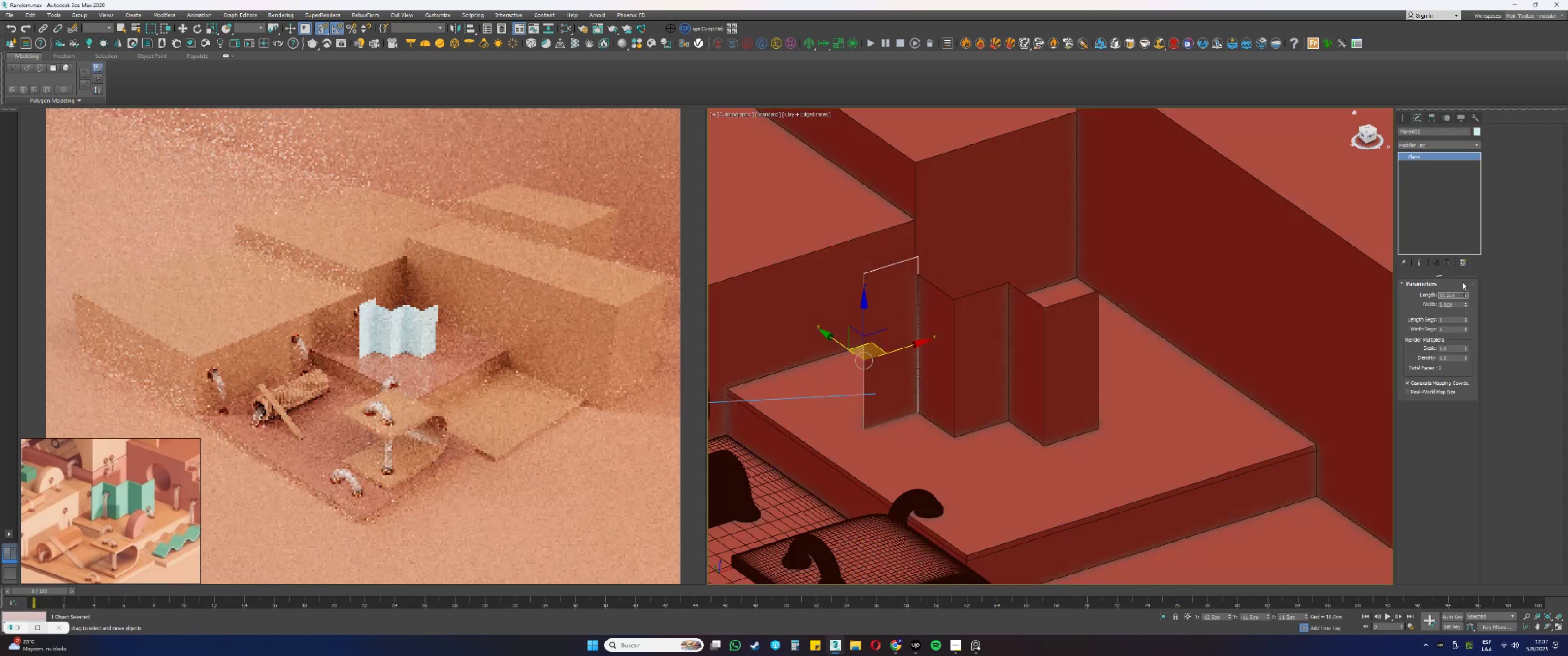 
key(Control+Z)
 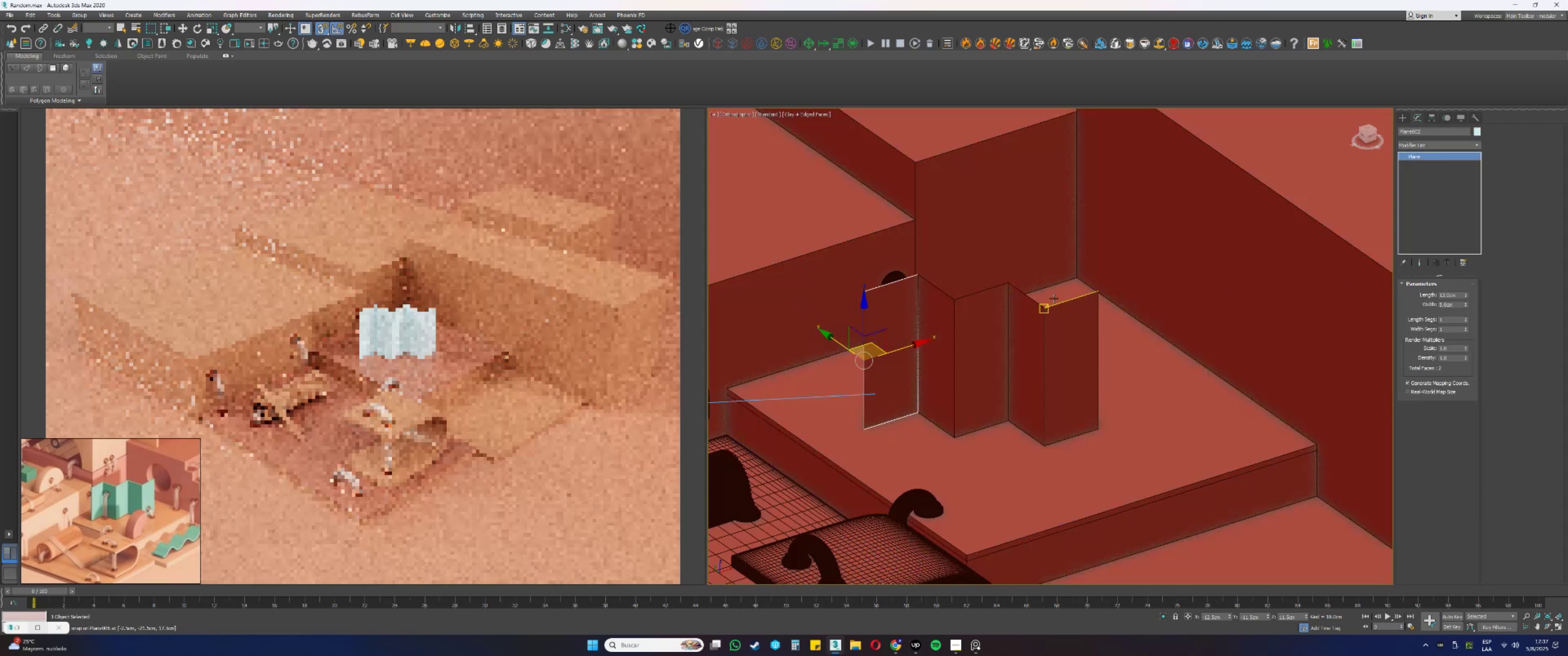 
key(Alt+AltLeft)
 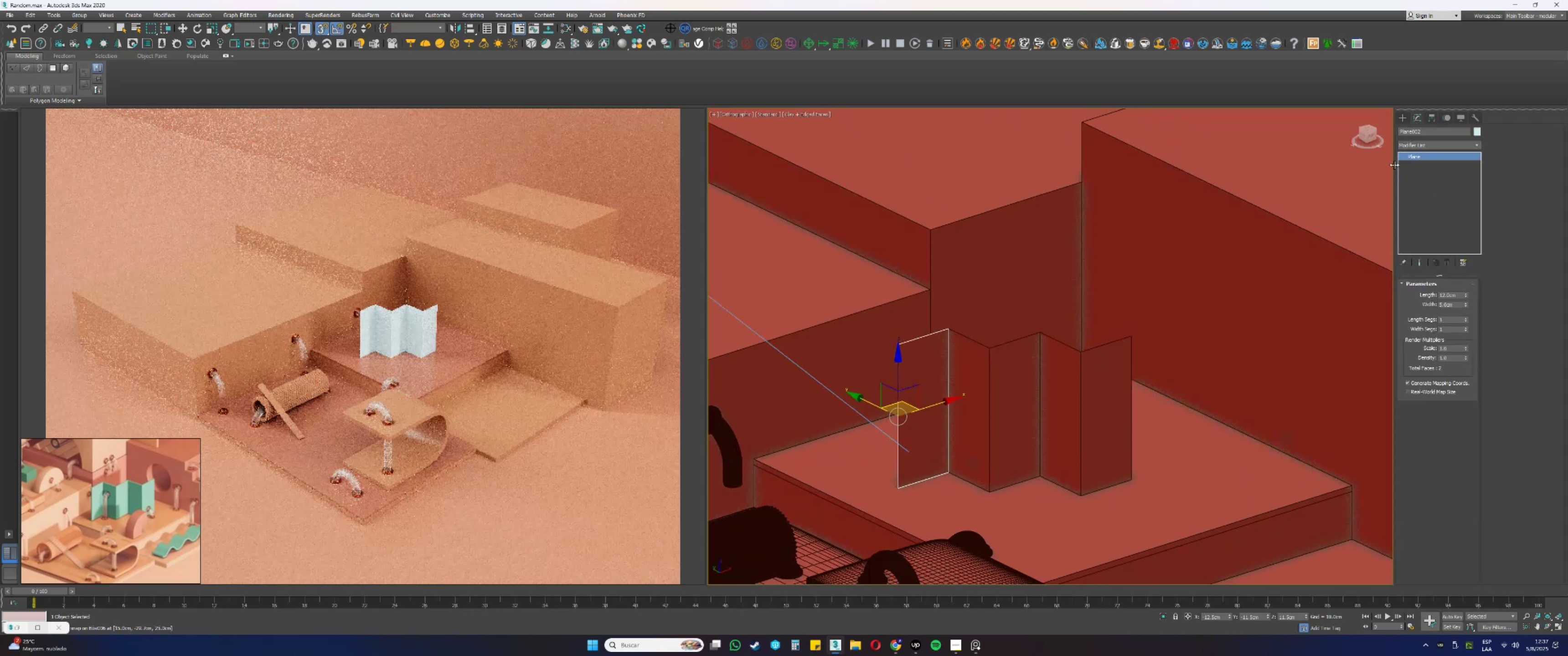 
left_click([1433, 144])
 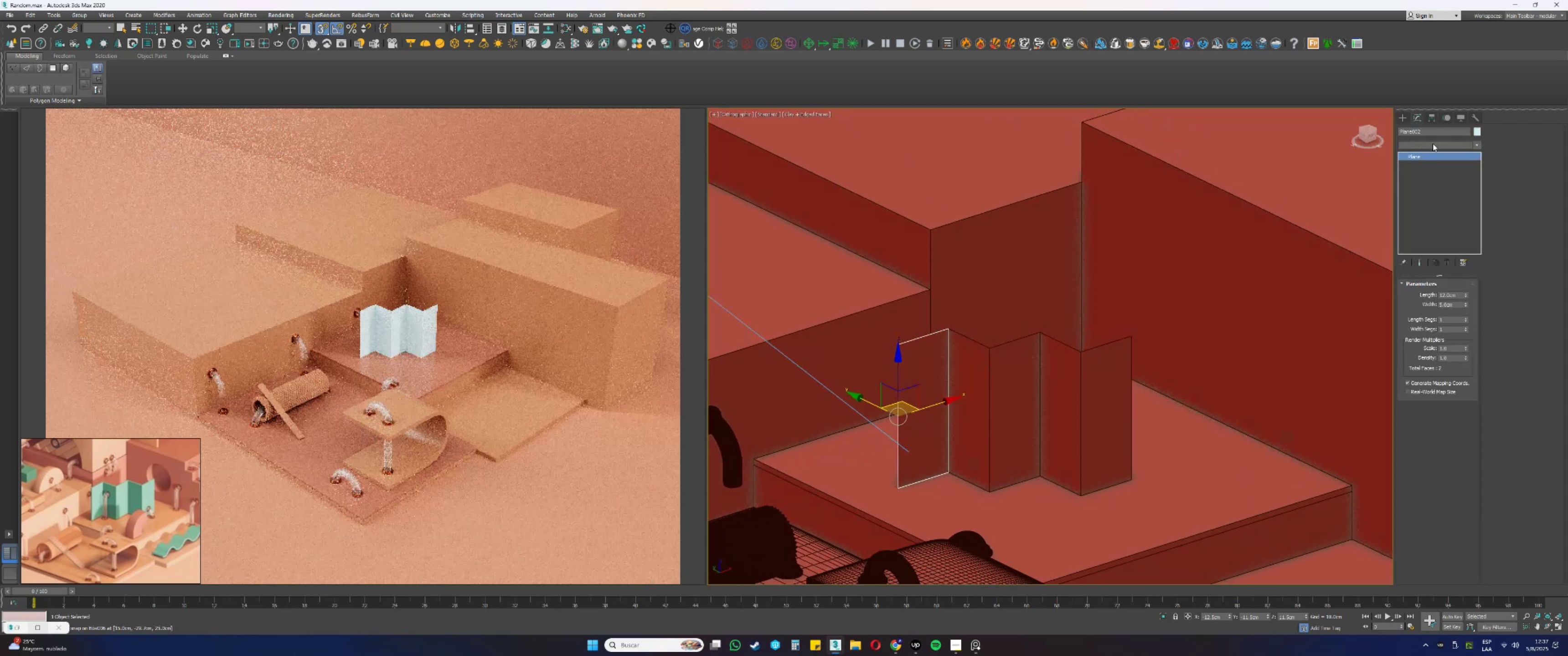 
key(E)
 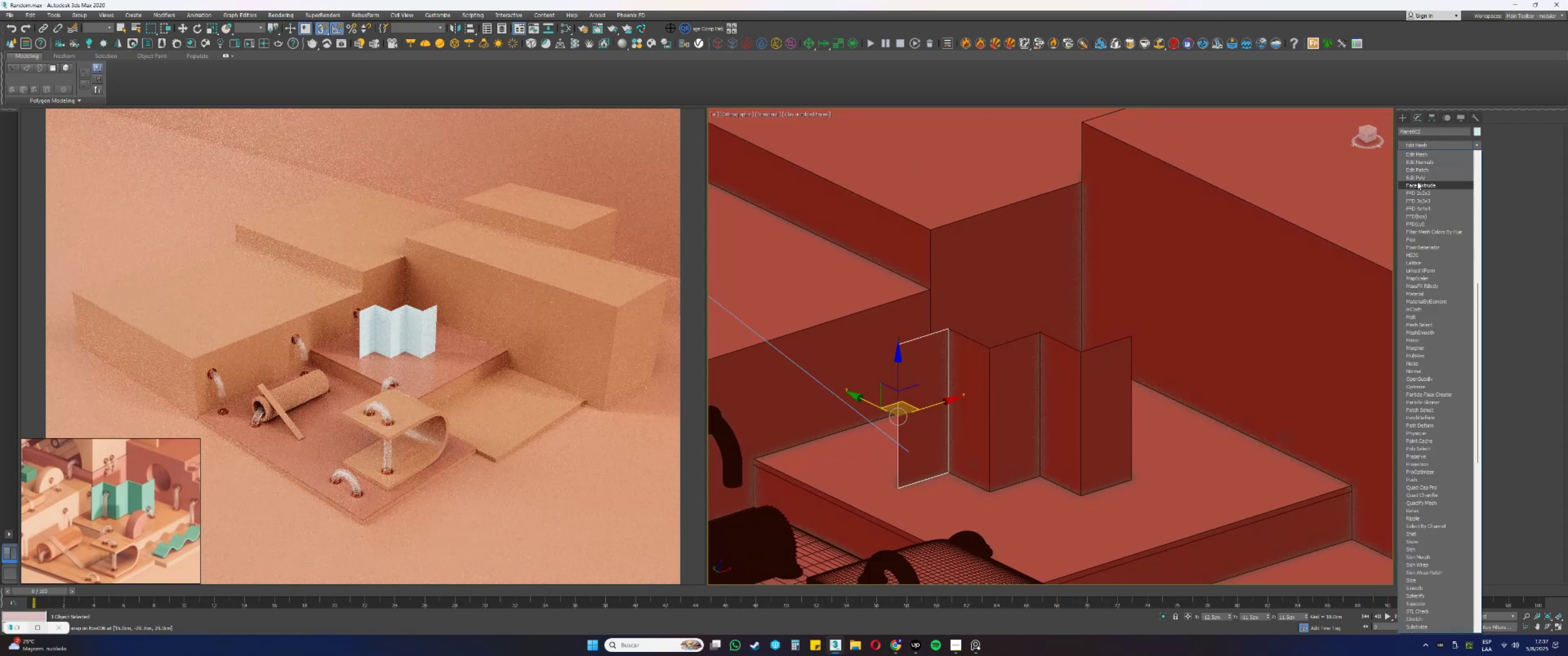 
left_click([1418, 179])
 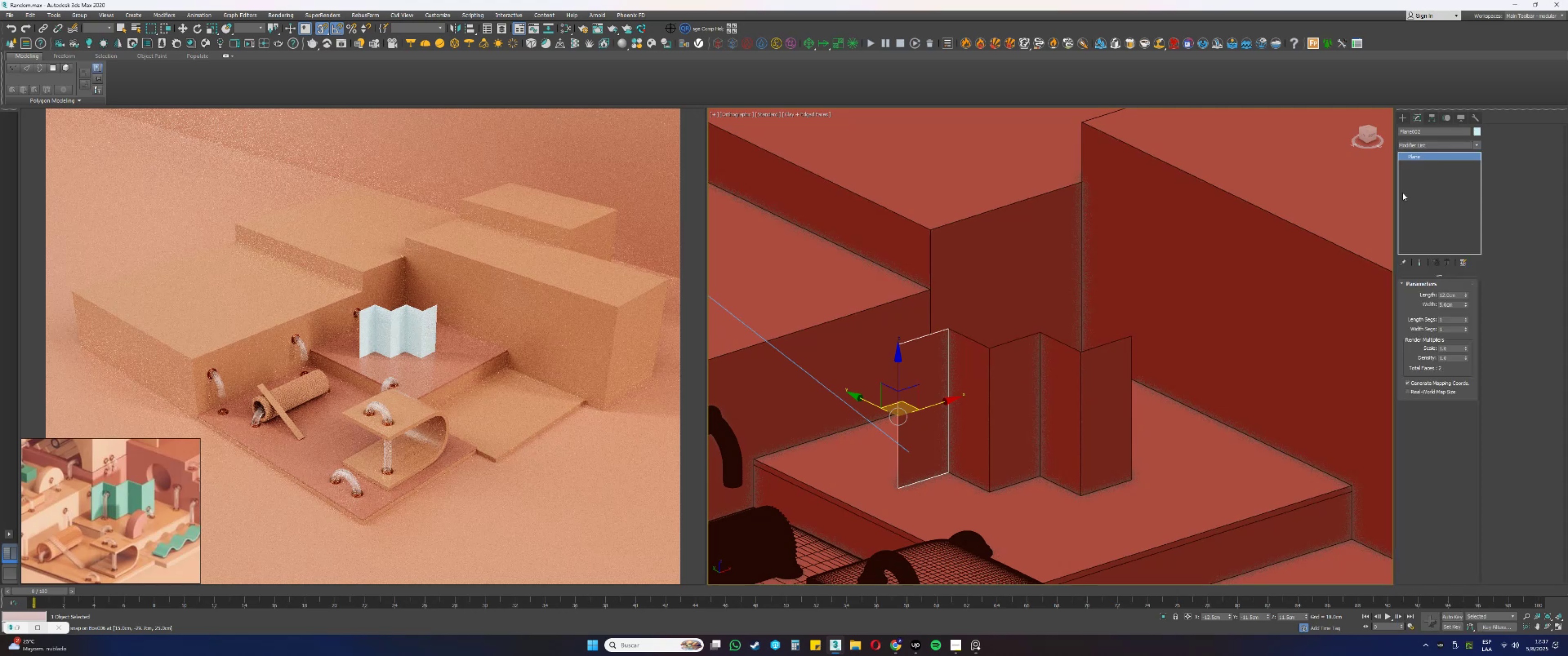 
key(2)
 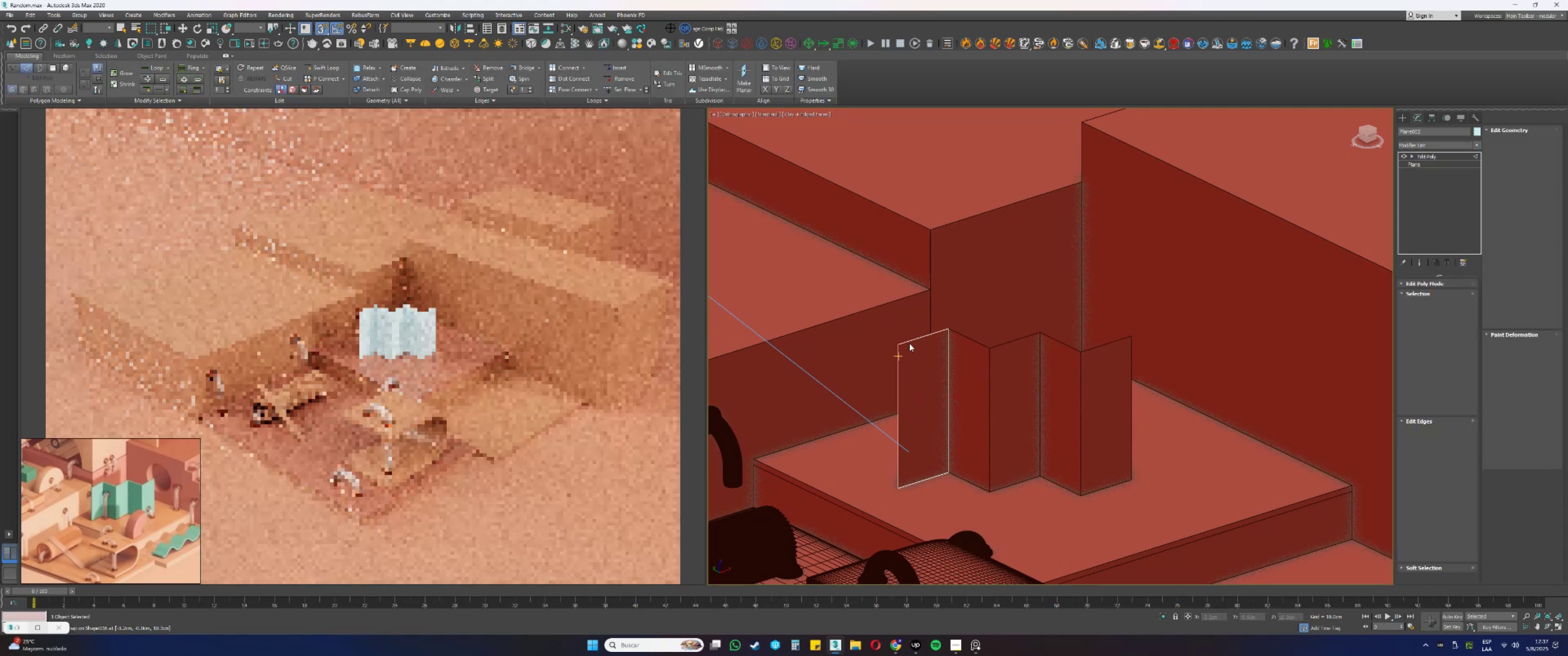 
left_click([915, 340])
 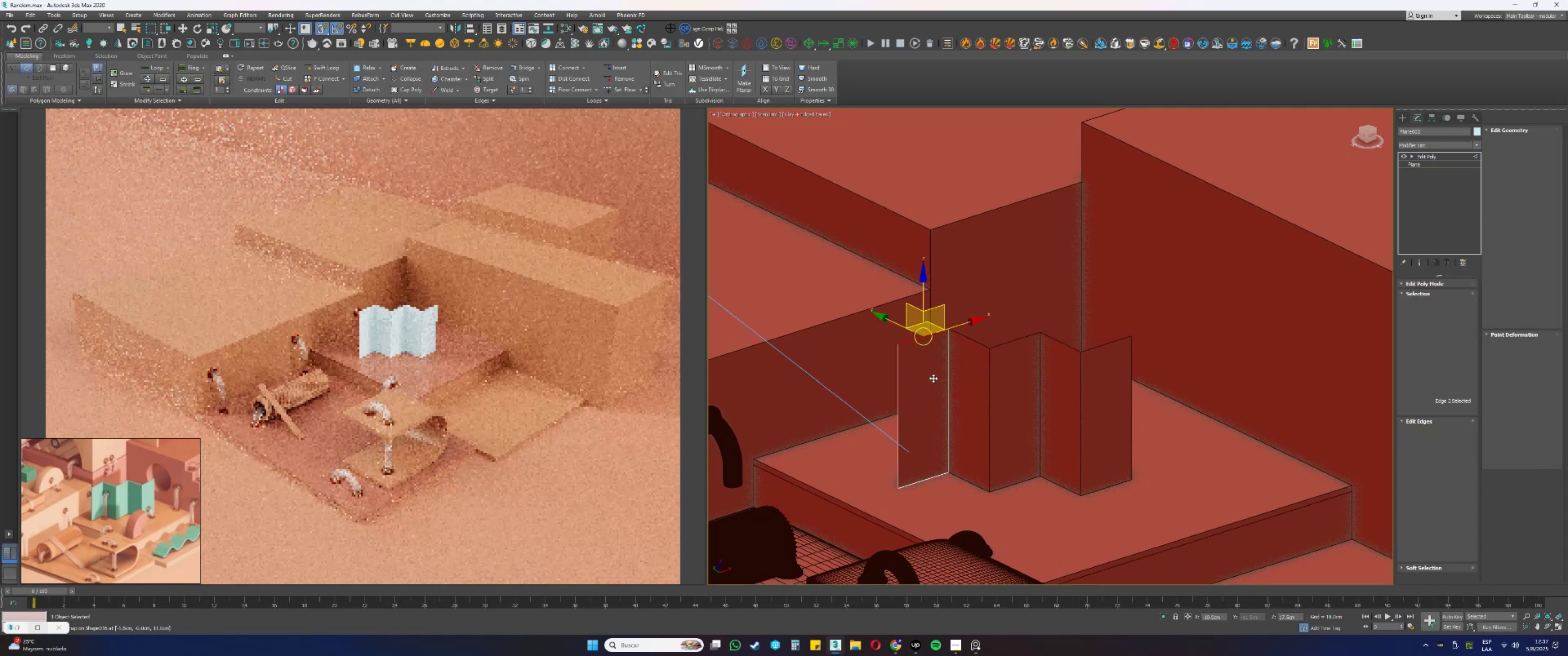 
type(ws20)
key(NumpadEnter)
 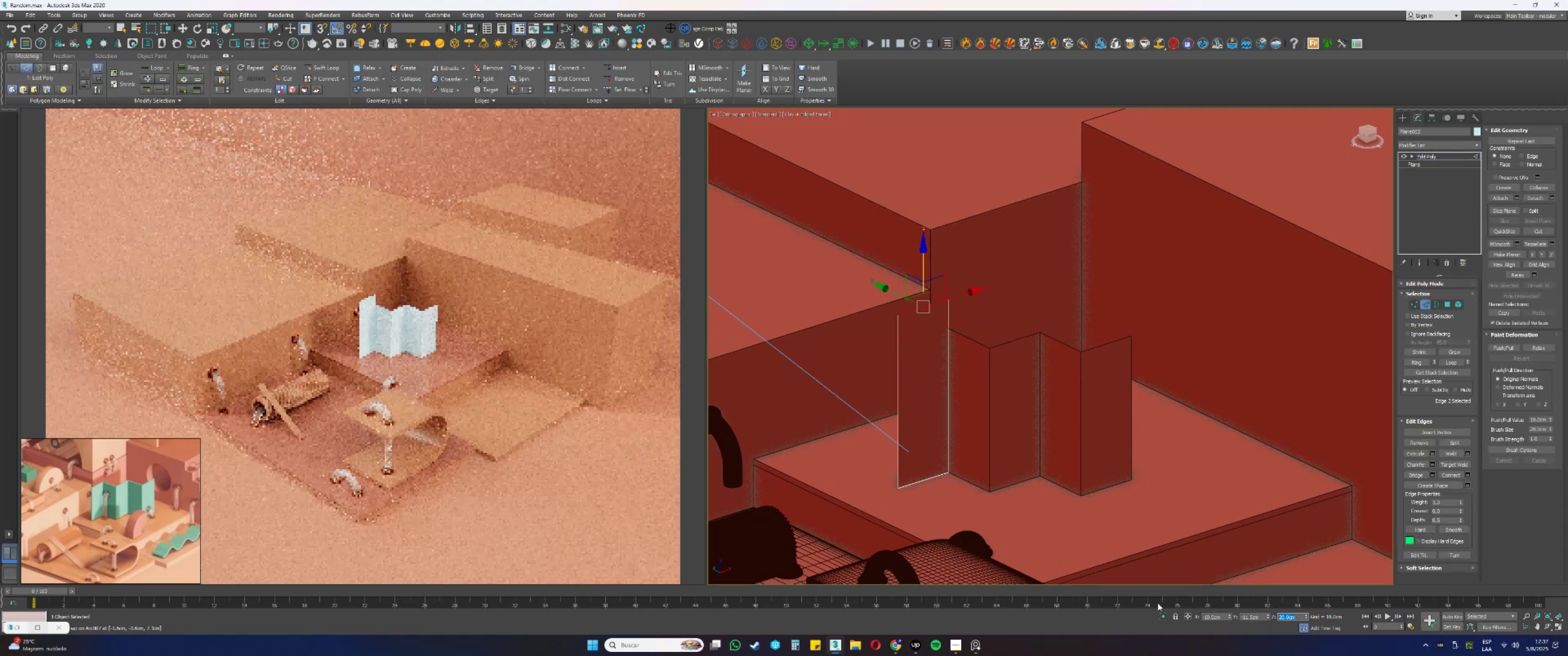 
left_click_drag(start_coordinate=[1300, 615], to_coordinate=[1192, 615])
 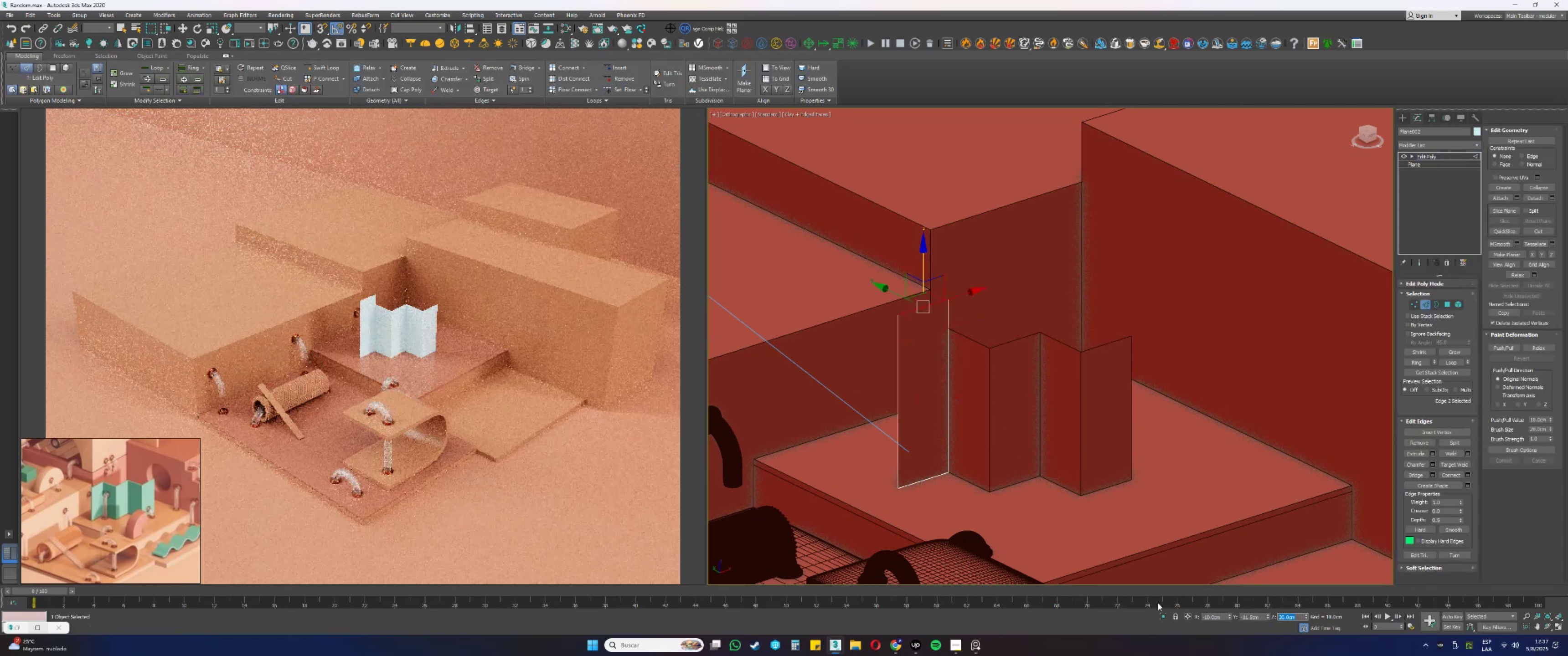 
key(Numpad2)
 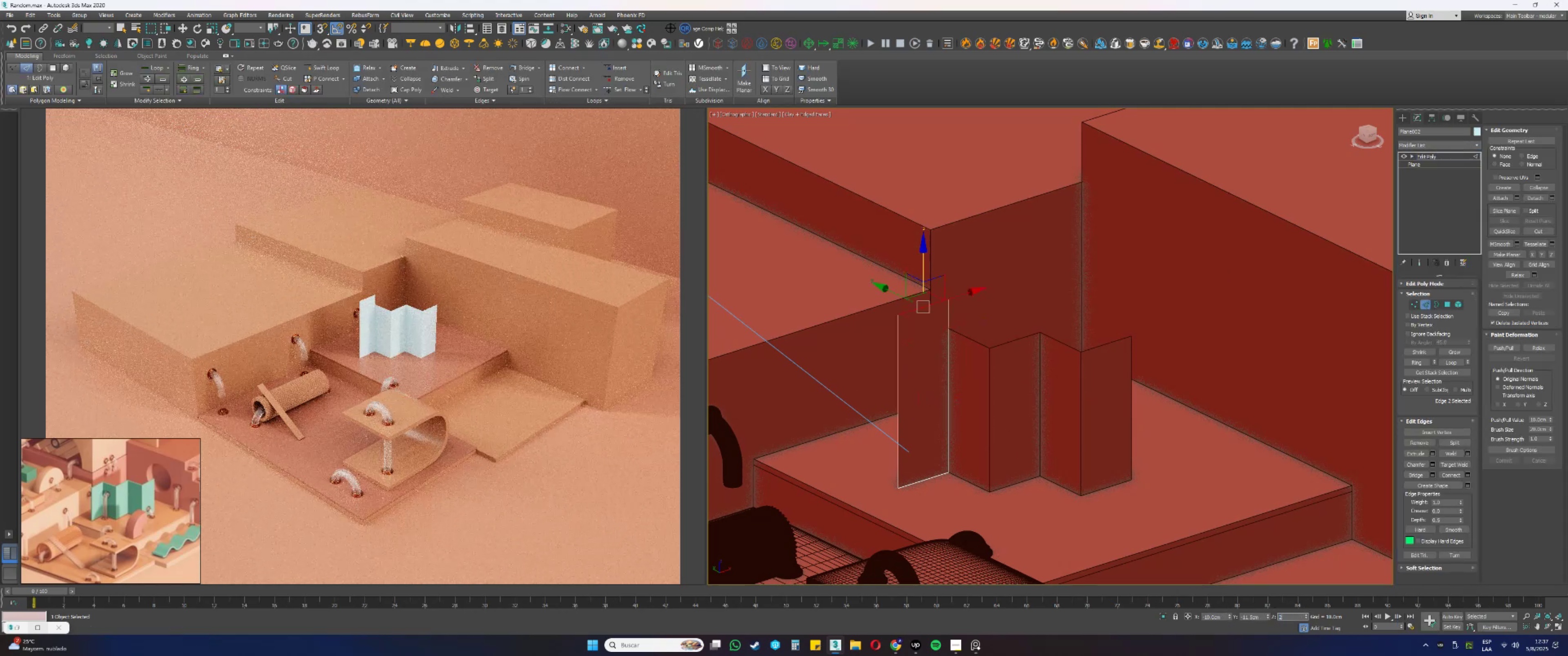 
key(Numpad5)
 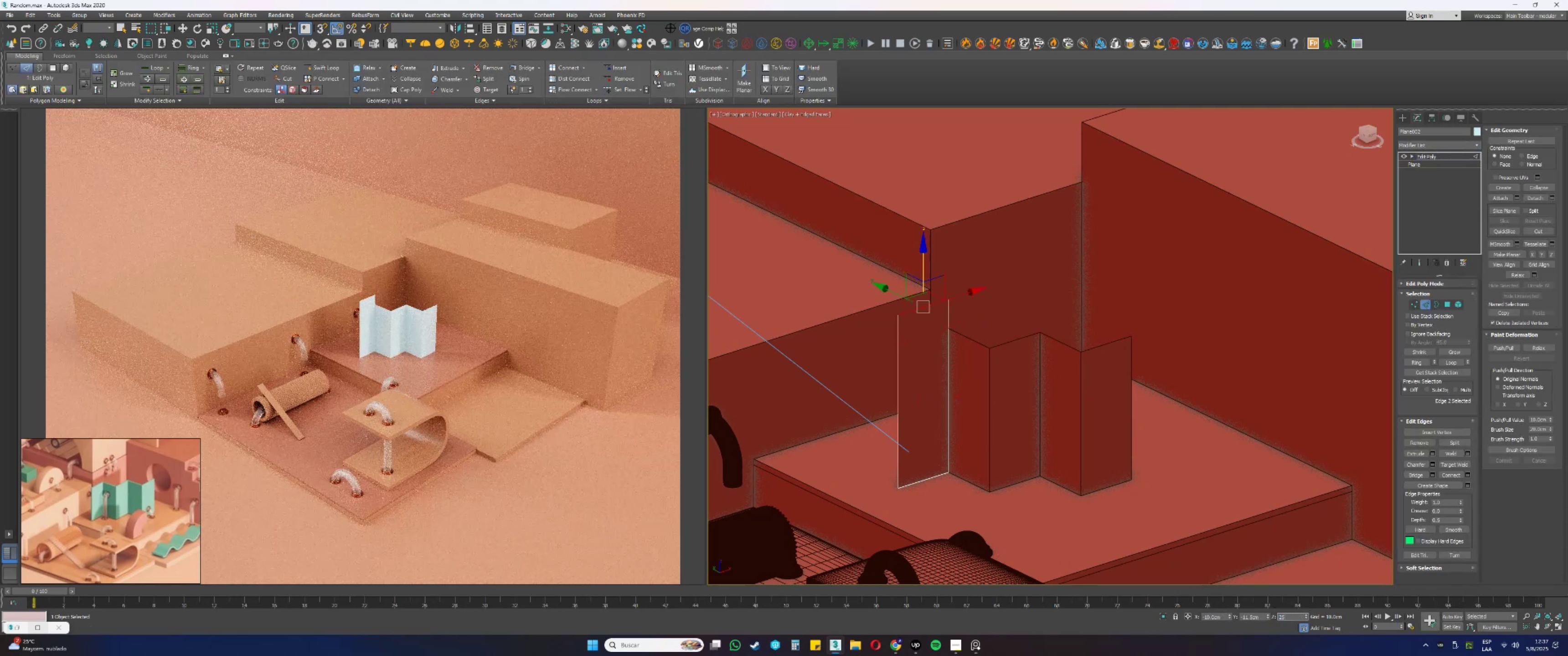 
key(NumpadEnter)
 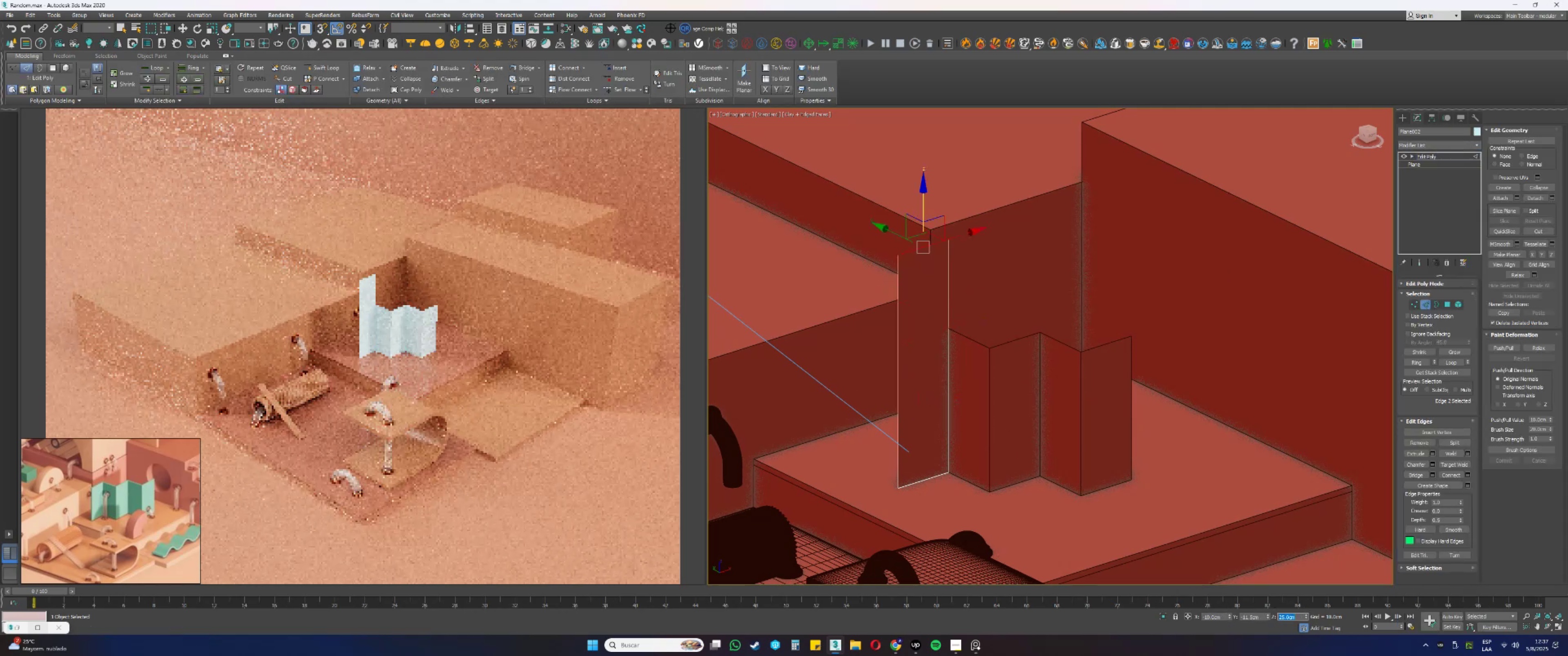 
key(Numpad2)
 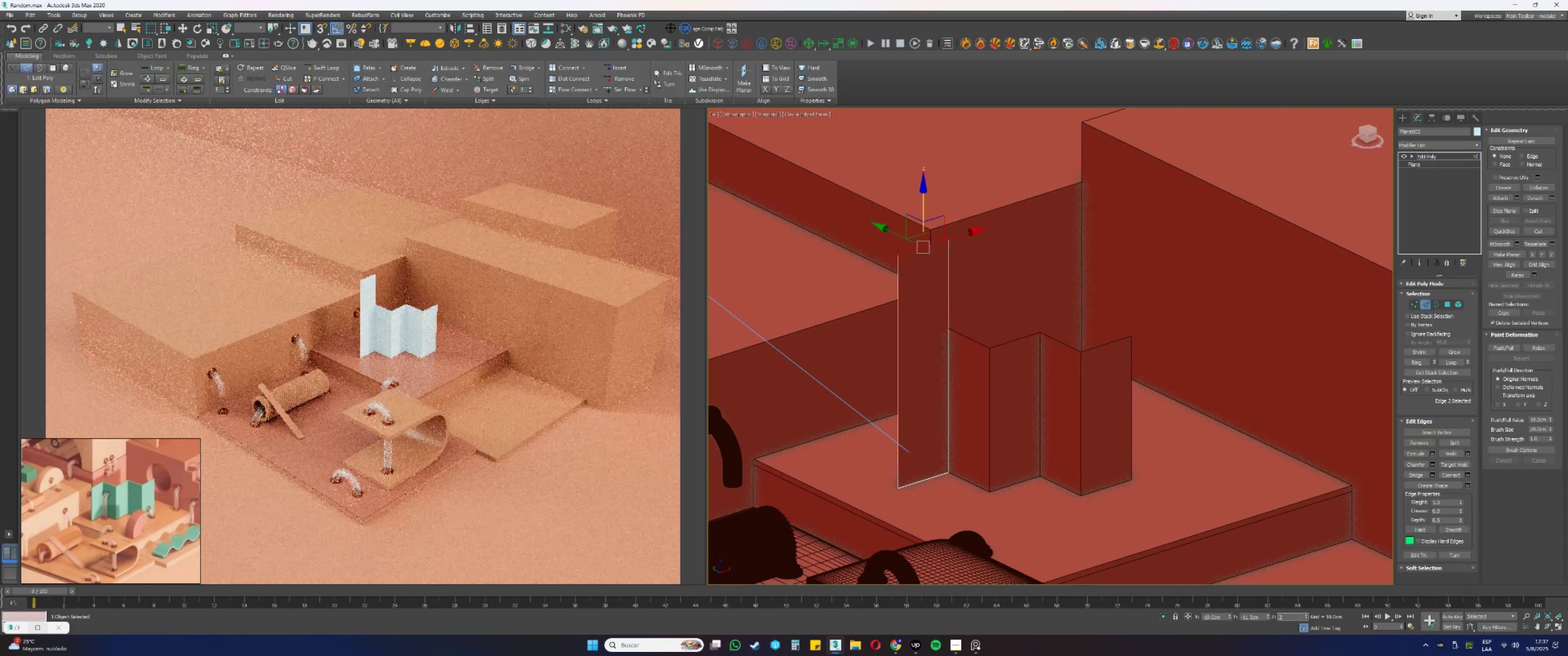 
key(Numpad2)
 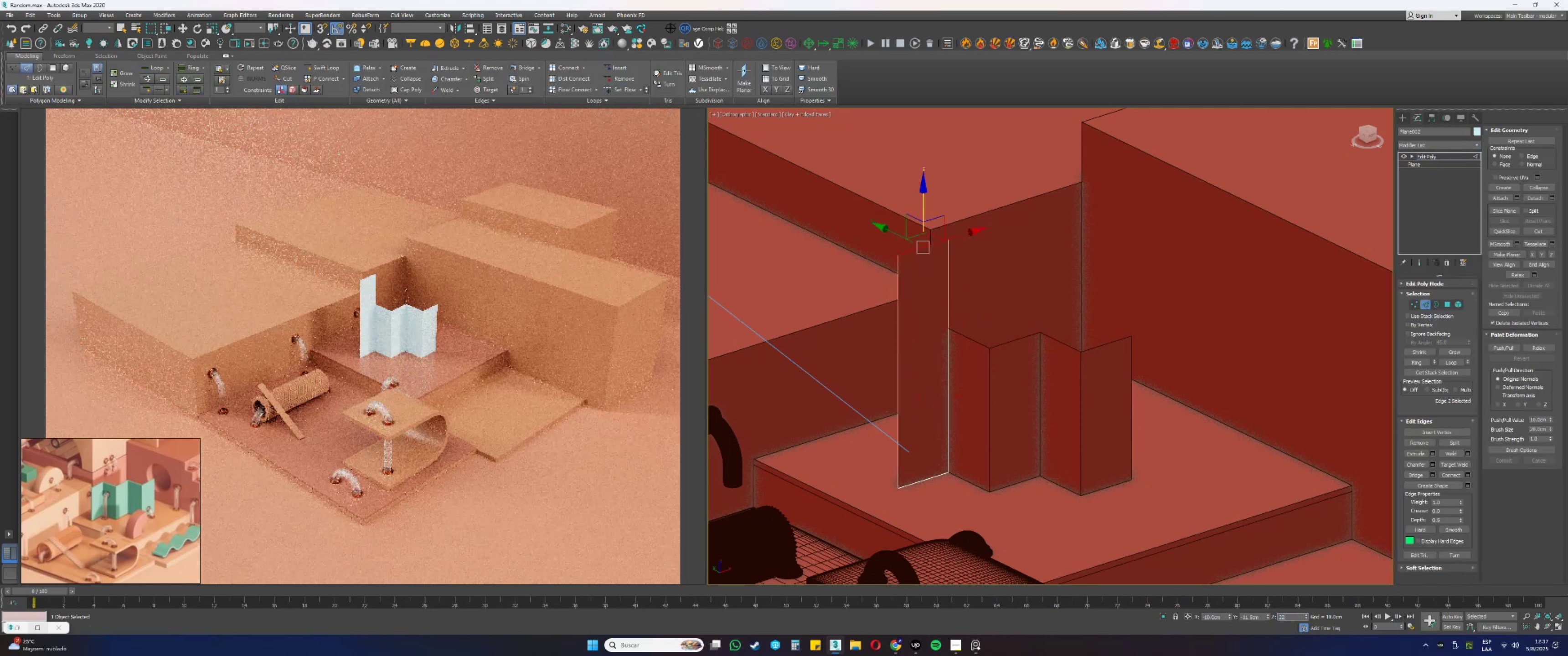 
key(NumpadDecimal)
 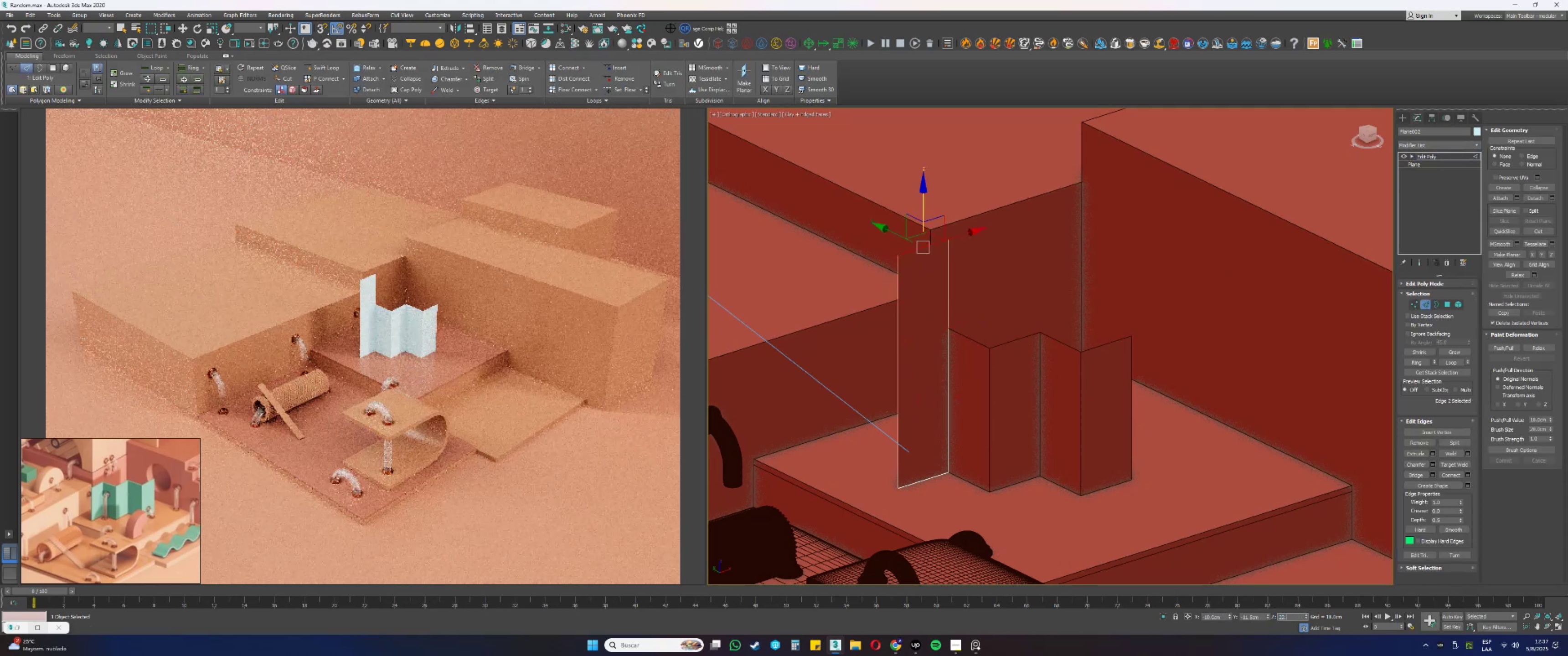 
key(Numpad5)
 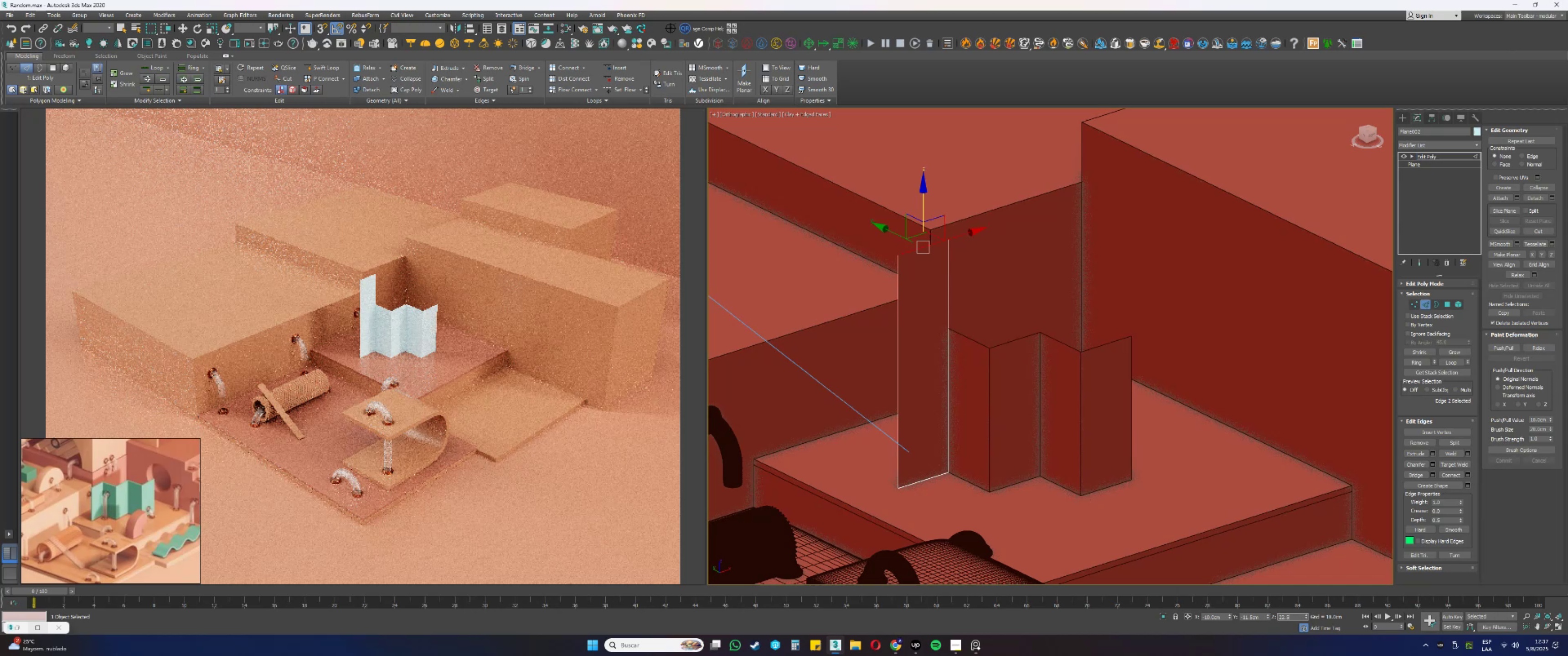 
key(NumpadEnter)
 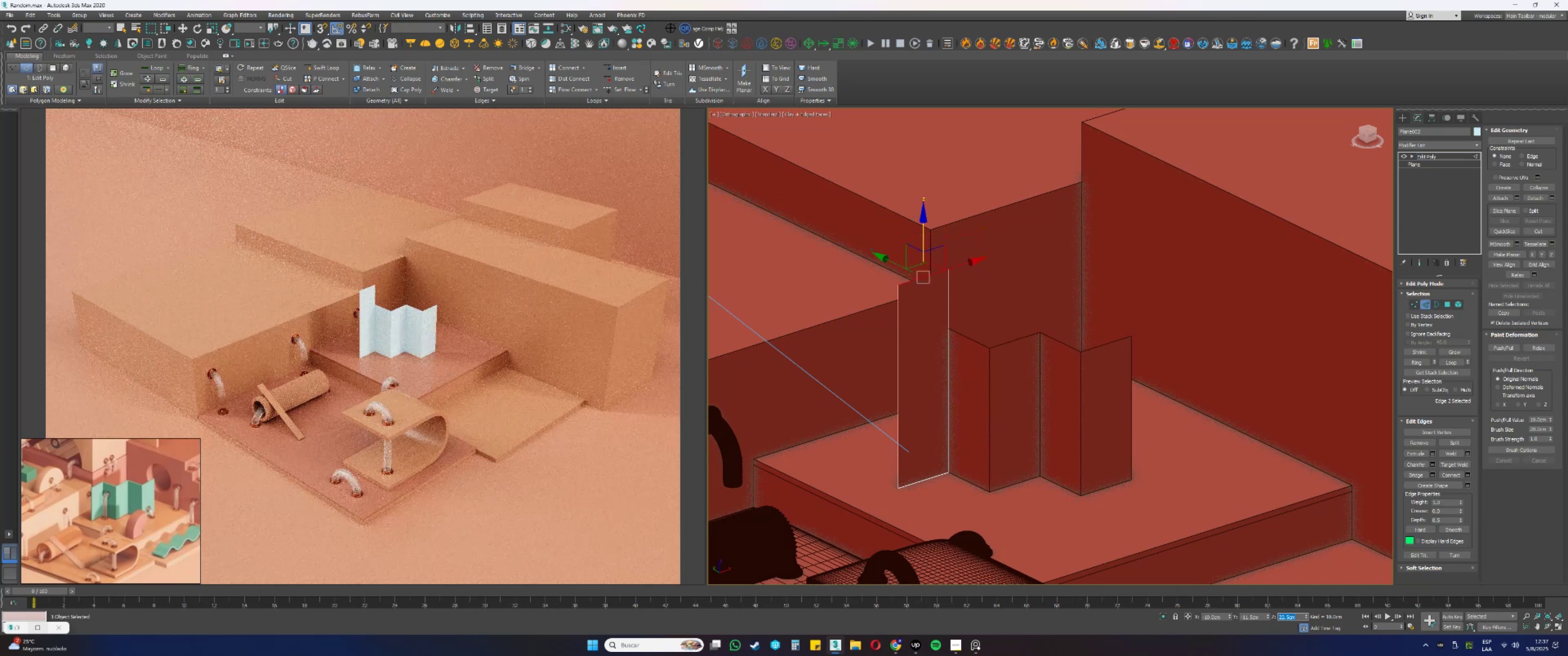 
key(Numpad2)
 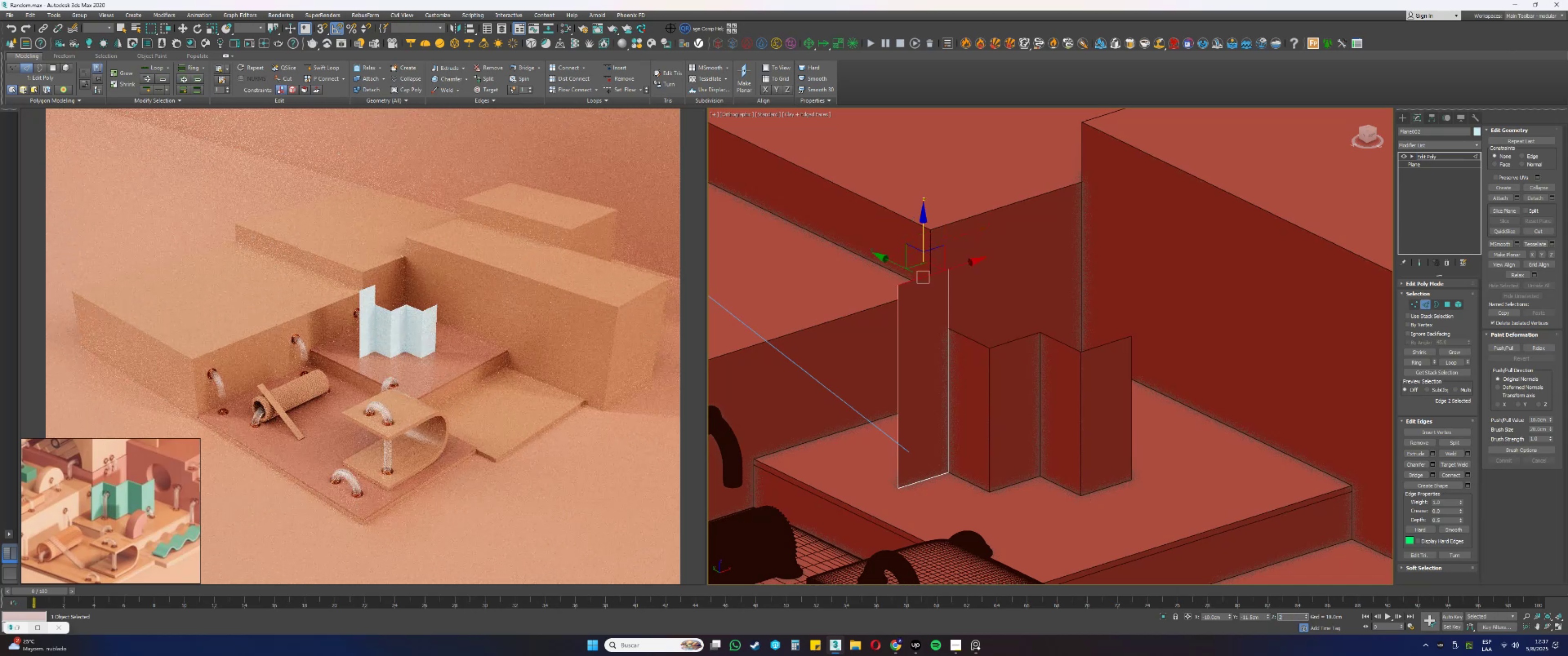 
key(Numpad1)
 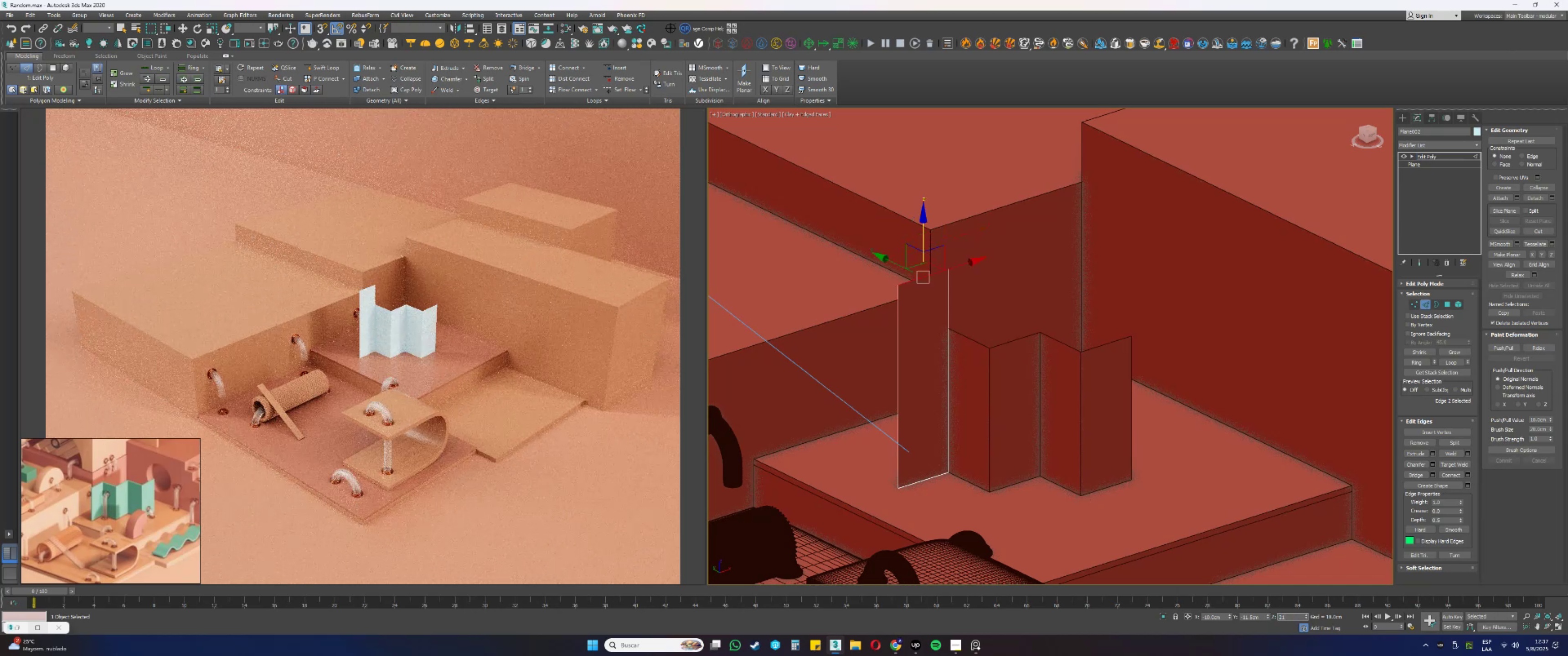 
key(NumpadEnter)
 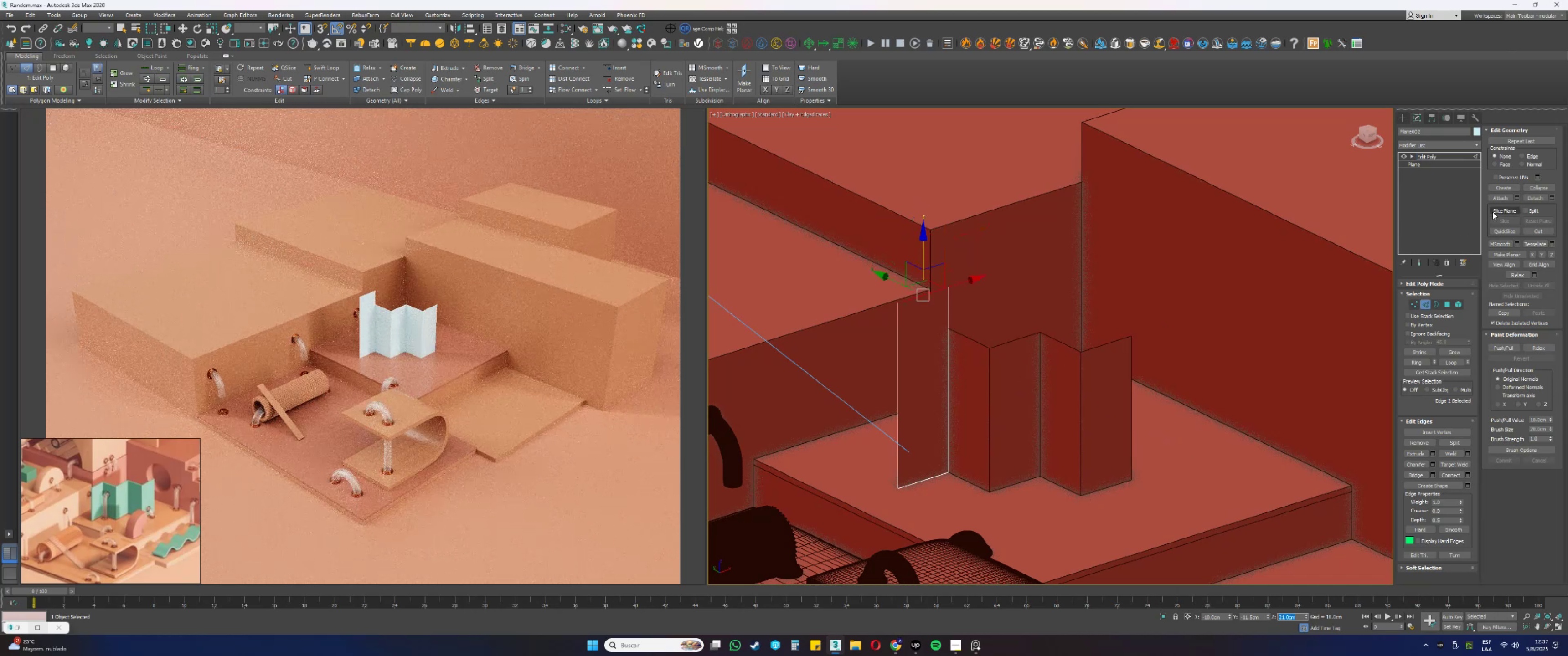 
wait(6.65)
 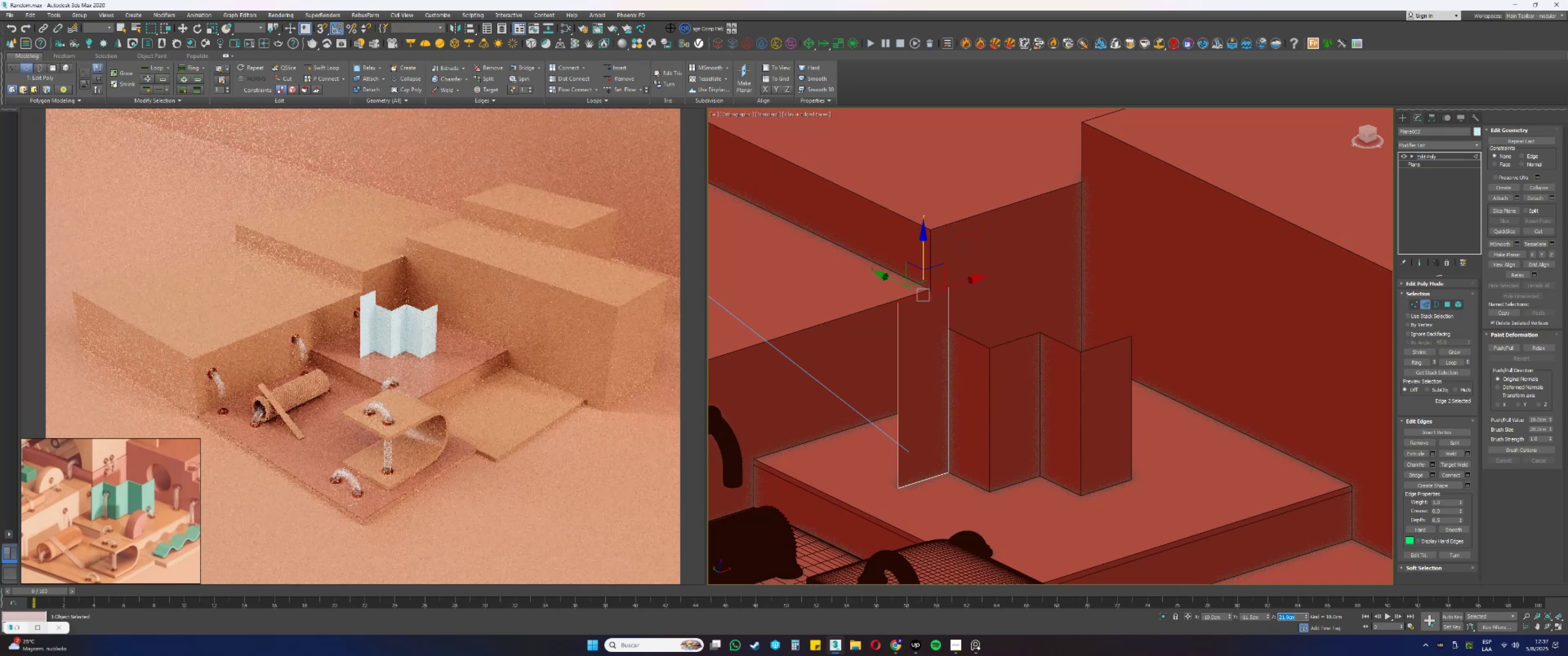 
double_click([1013, 359])
 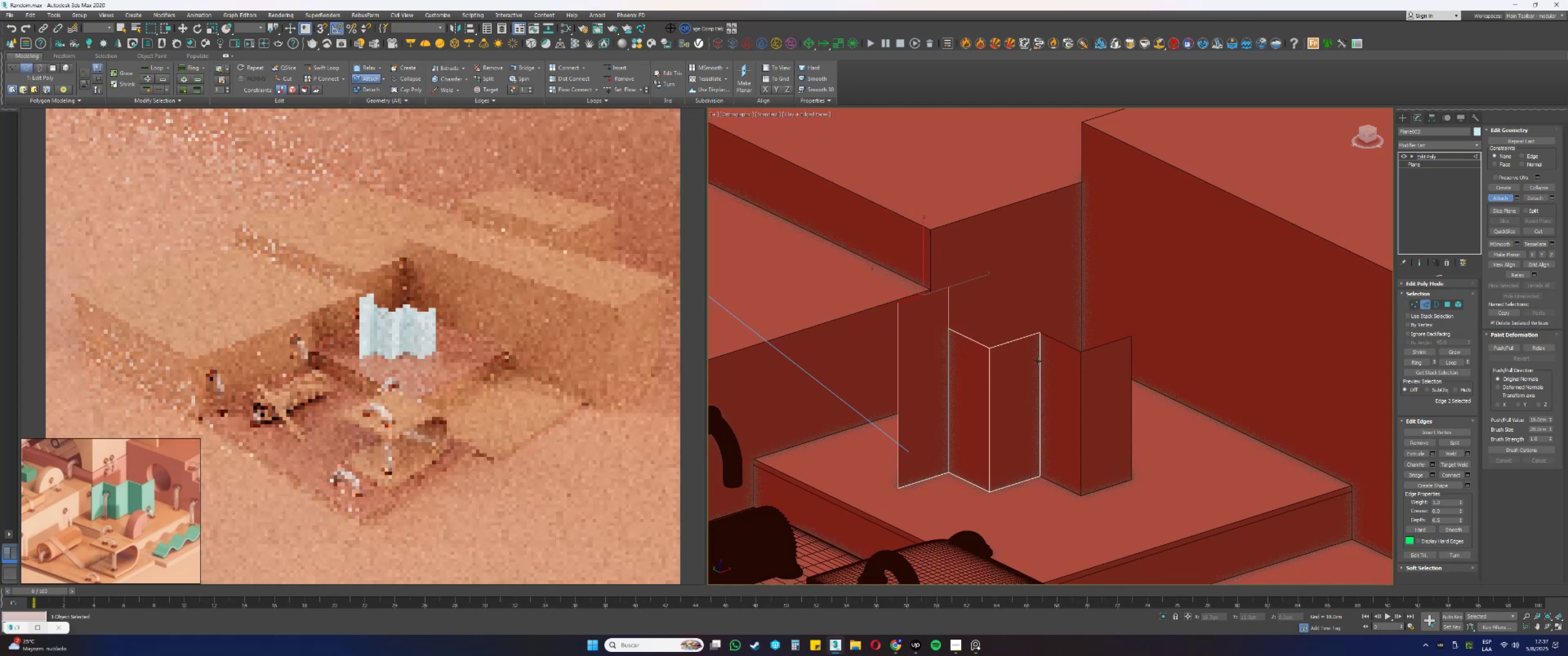 
triple_click([1050, 364])
 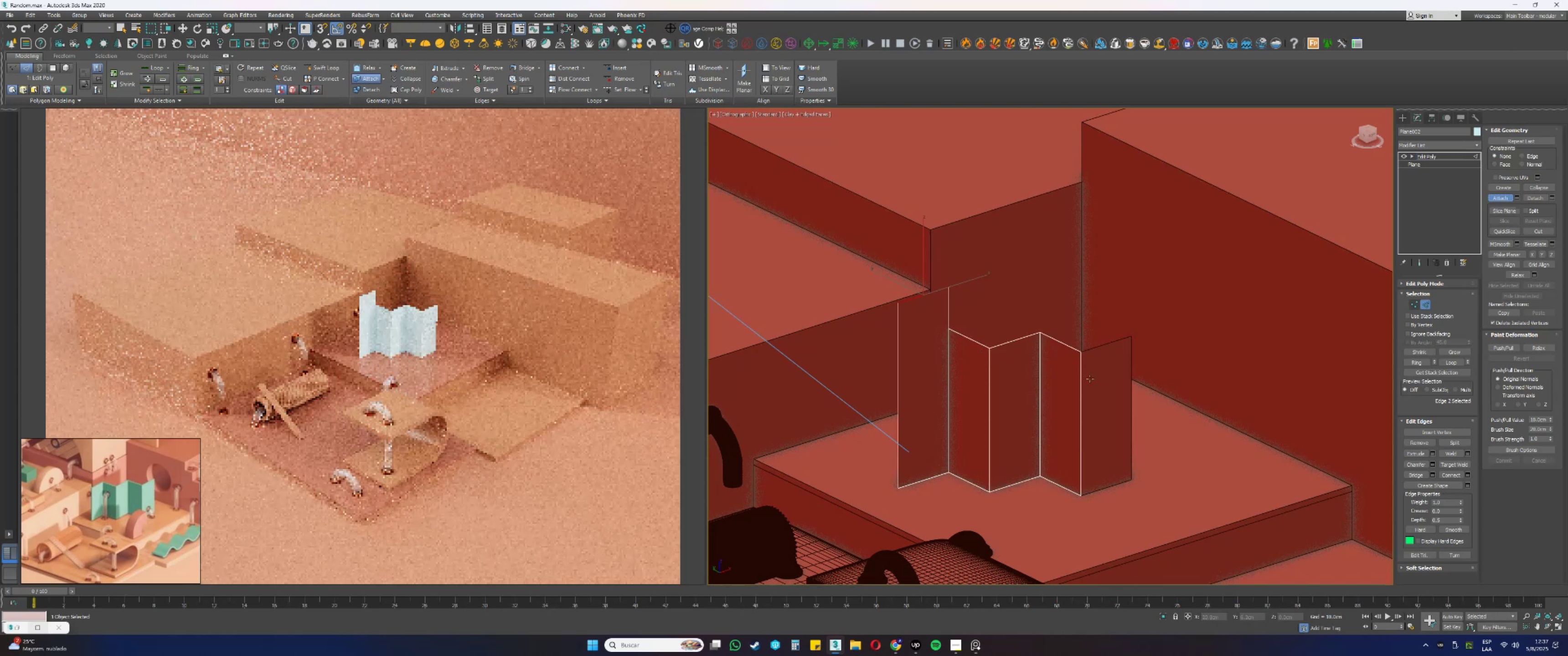 
triple_click([1104, 382])
 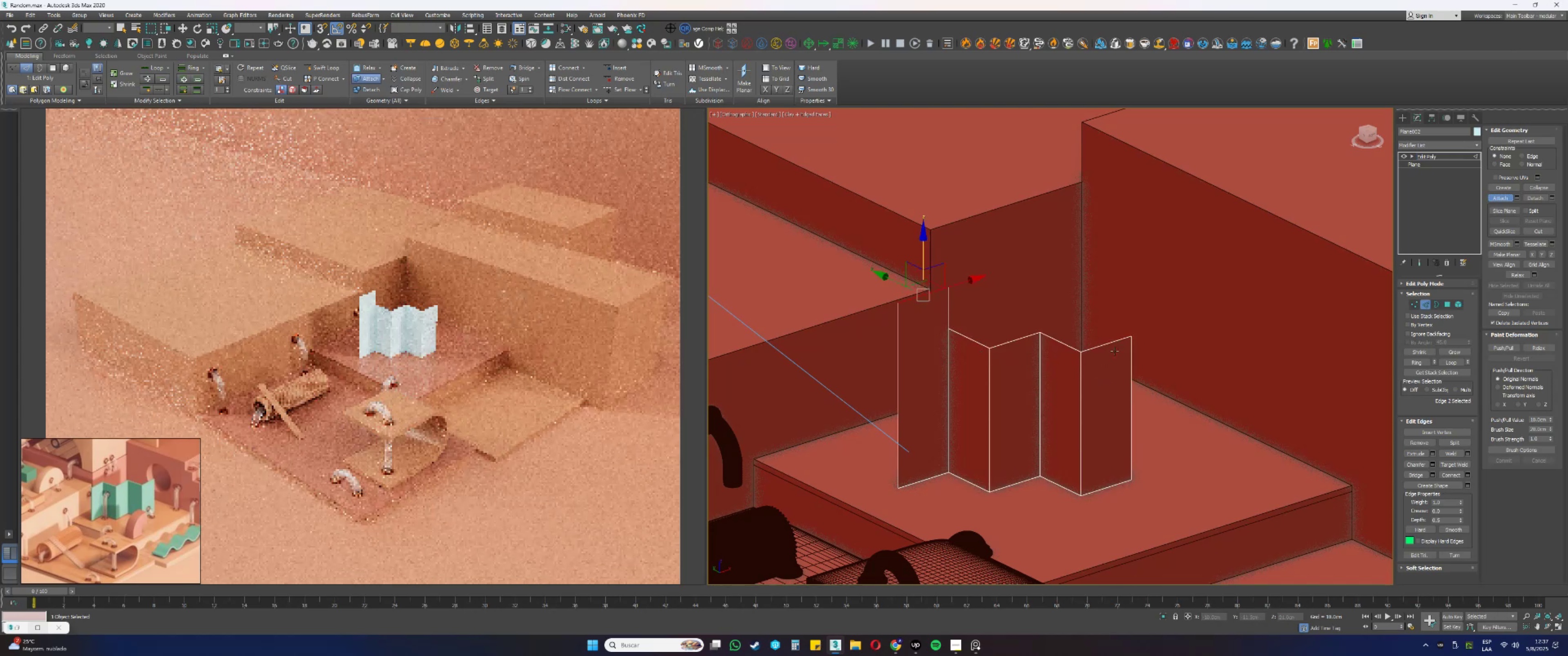 
type(1ss)
 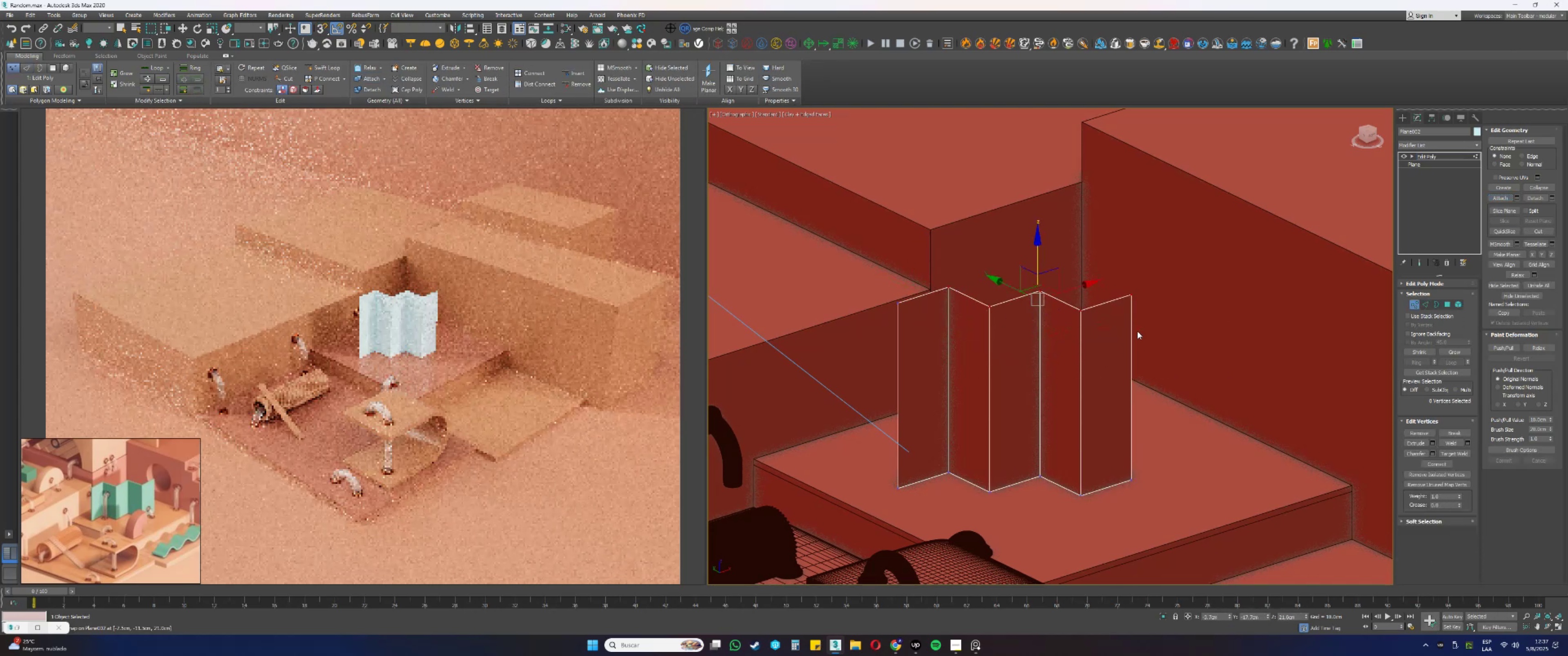 
left_click_drag(start_coordinate=[1227, 382], to_coordinate=[921, 323])
 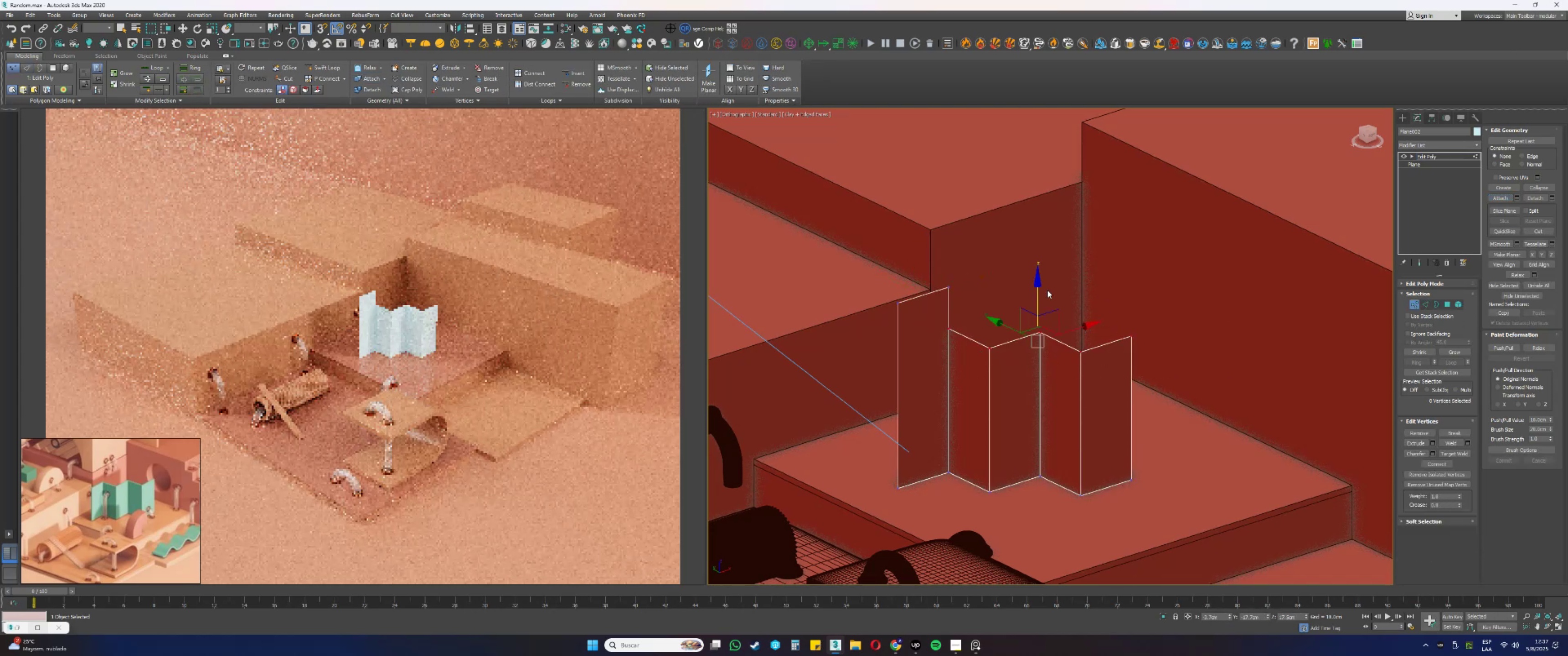 
left_click_drag(start_coordinate=[1037, 291], to_coordinate=[946, 287])
 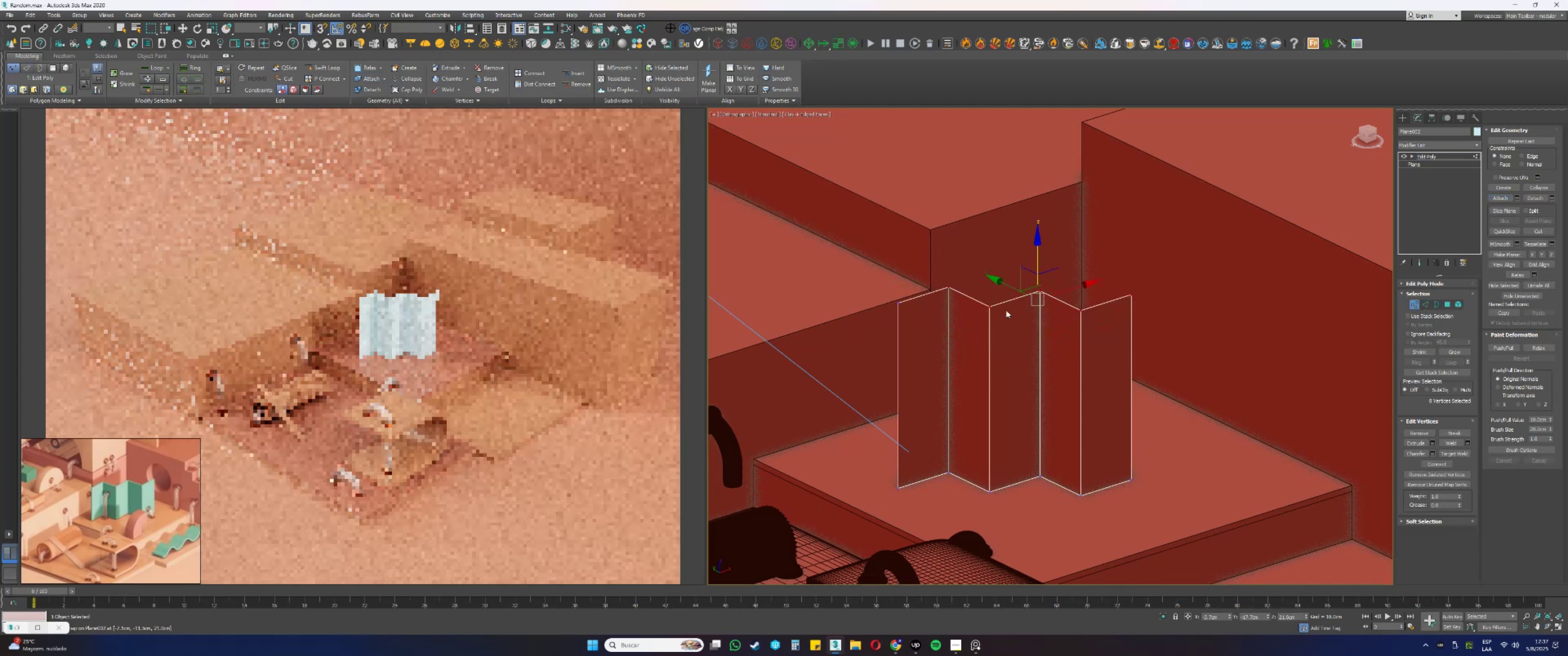 
left_click_drag(start_coordinate=[1225, 354], to_coordinate=[822, 249])
 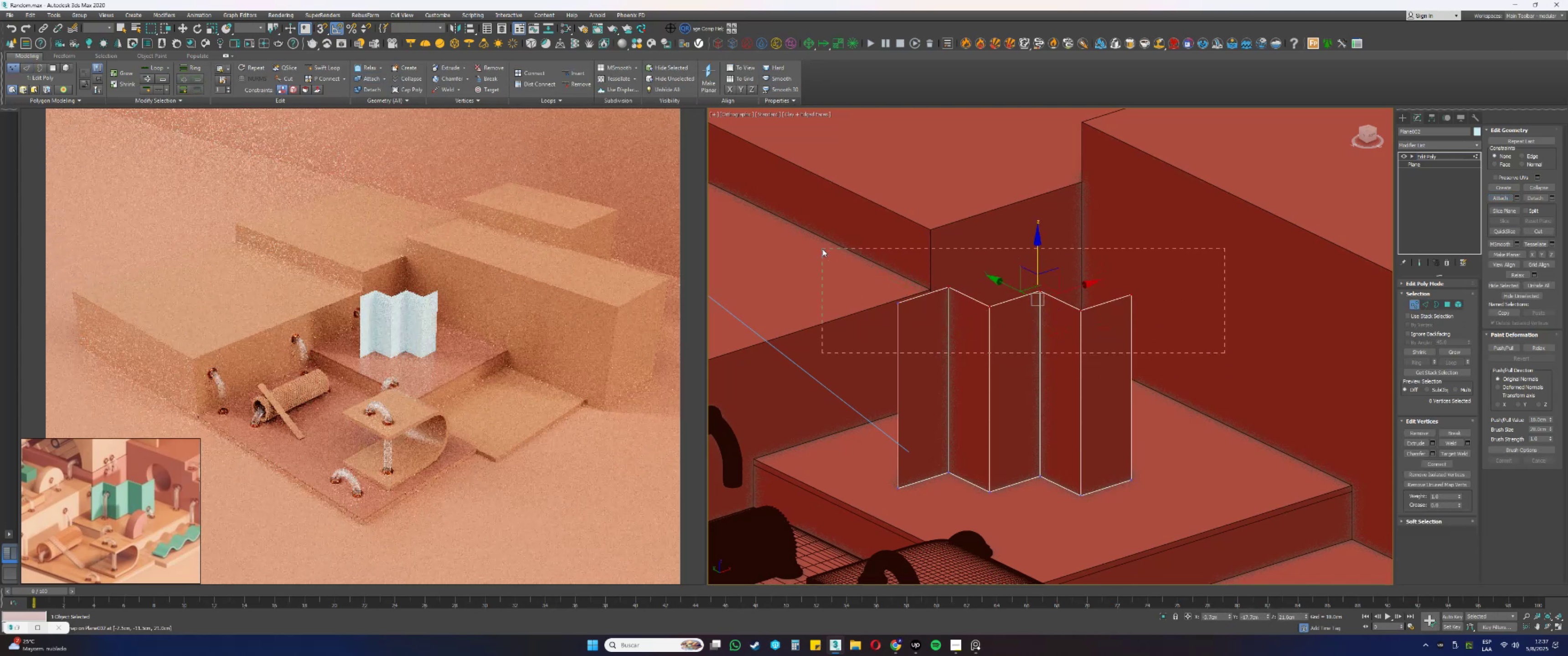 
left_click_drag(start_coordinate=[828, 202], to_coordinate=[1424, 654])
 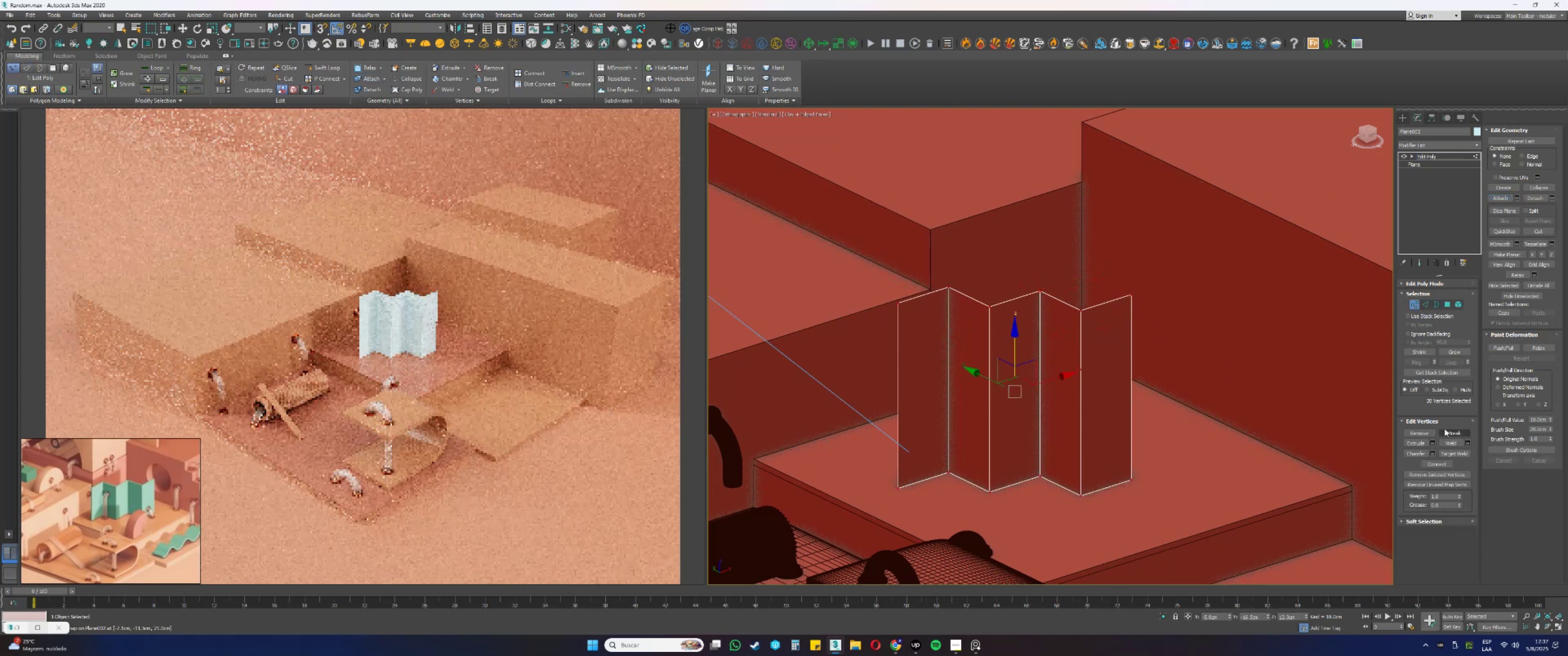 
left_click([1452, 446])
 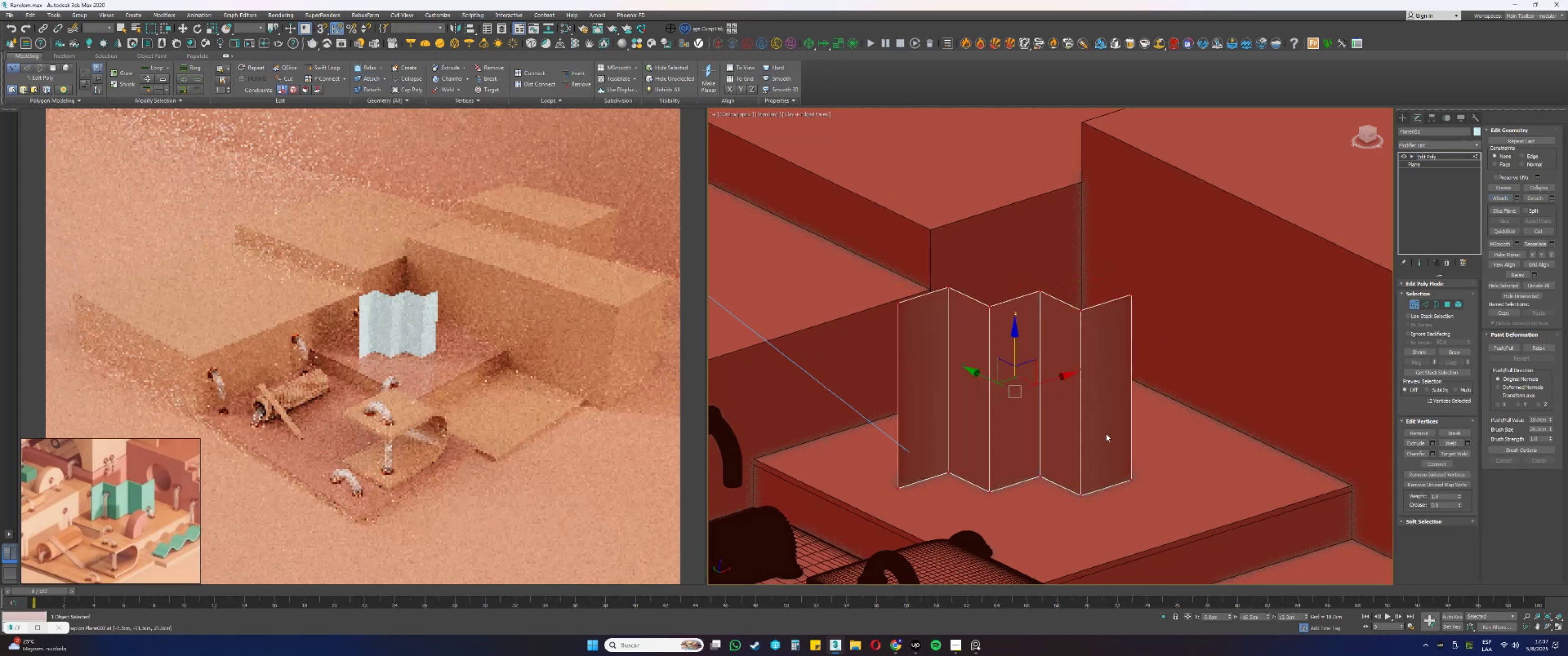 
key(5)
 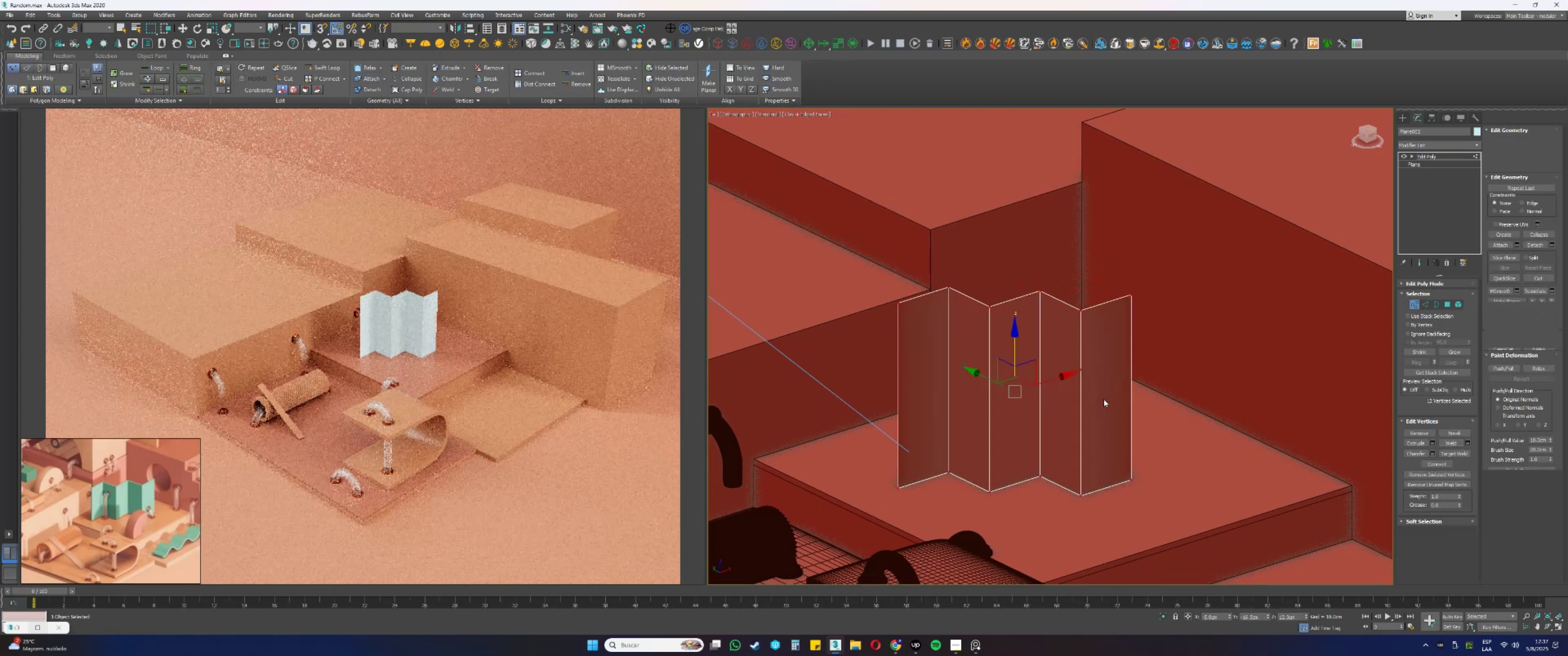 
left_click([1104, 399])
 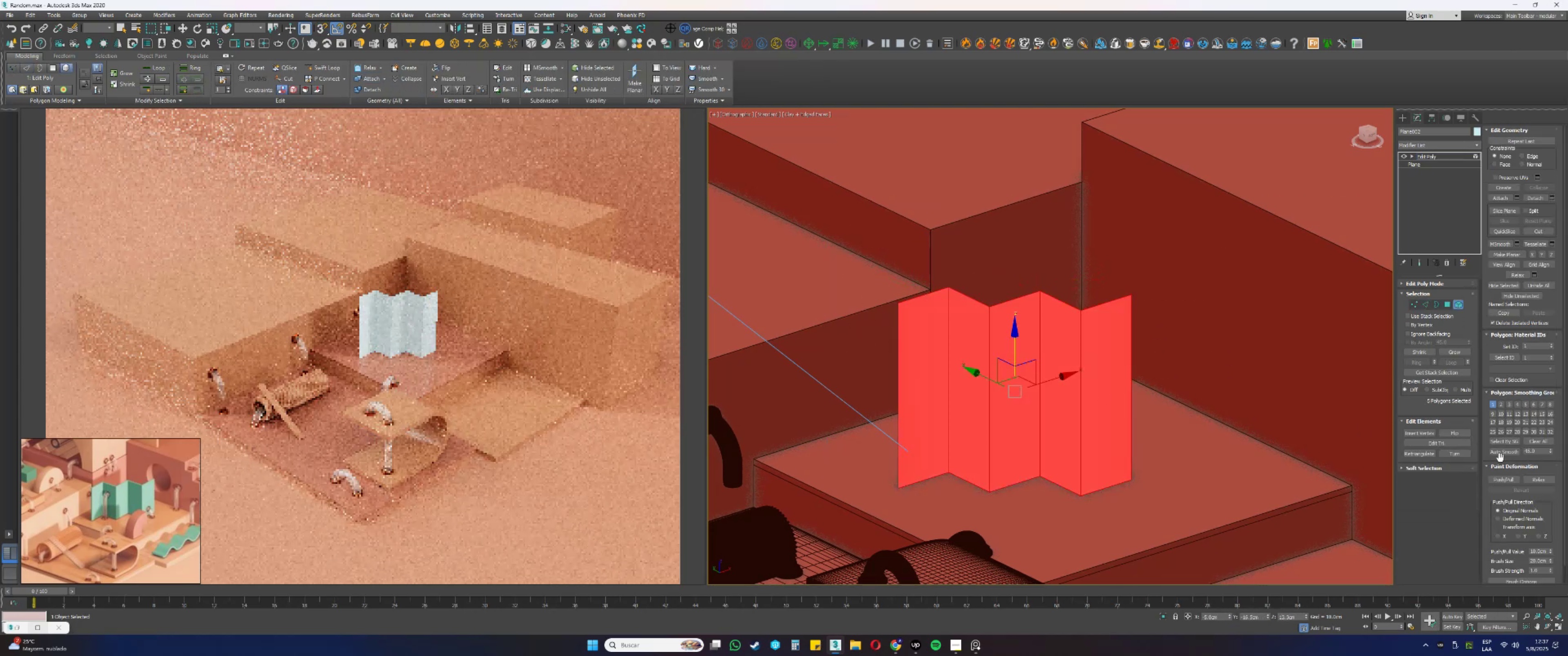 
left_click([1515, 448])
 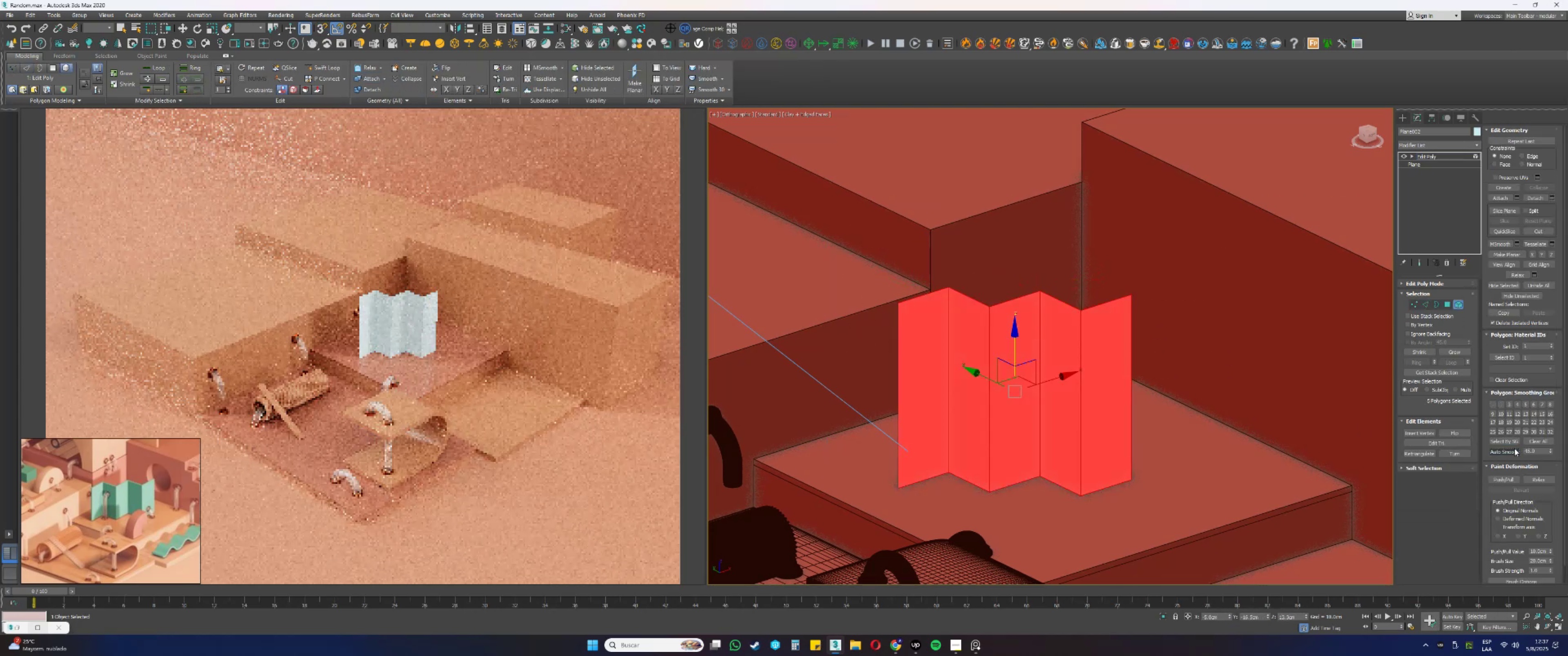 
key(5)
 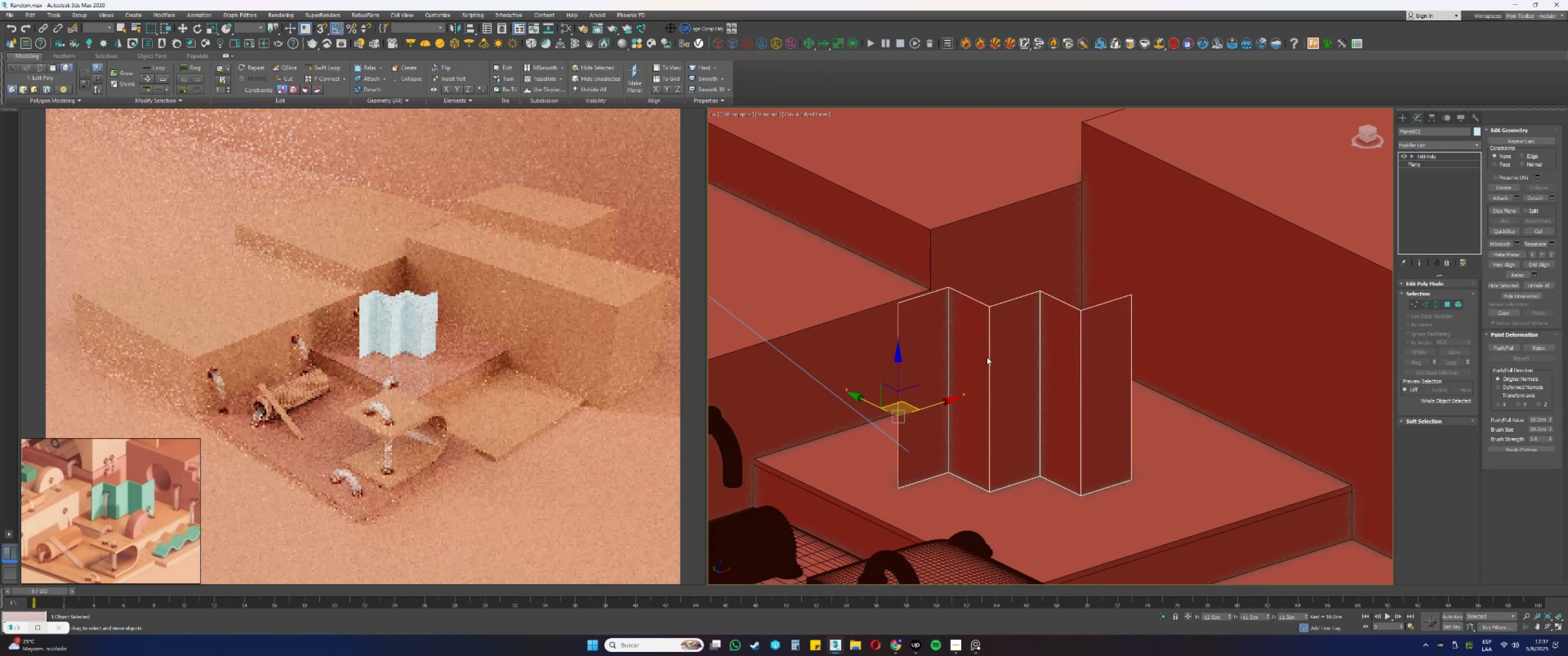 
key(Alt+AltLeft)
 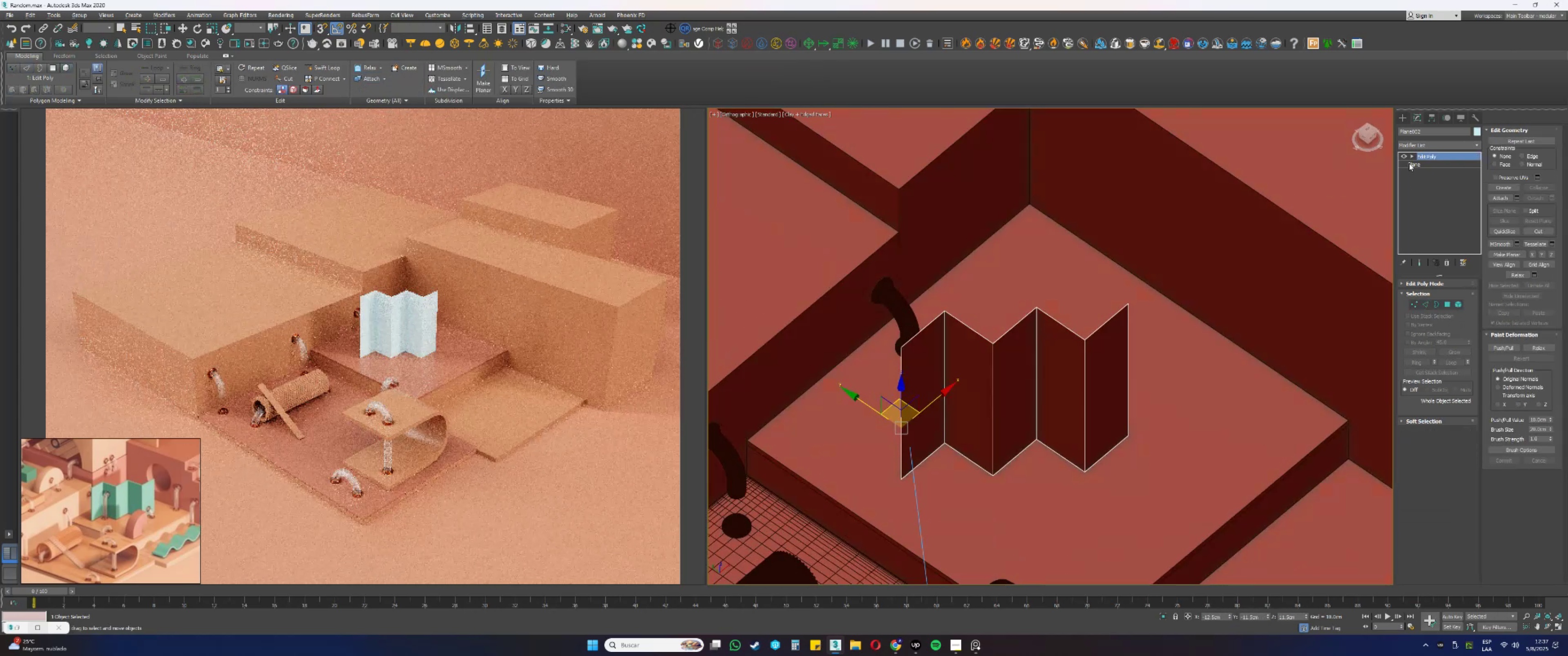 
left_click([1419, 145])
 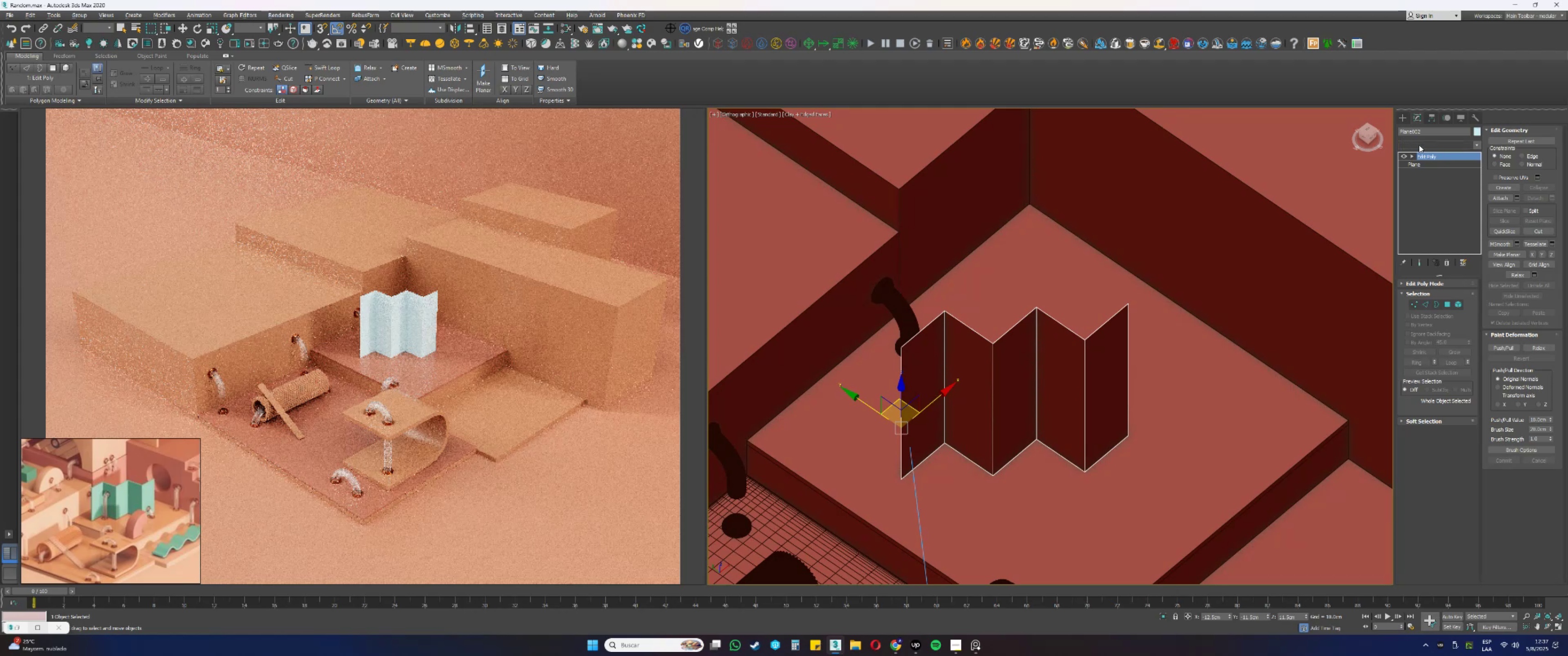 
type(ssss)
 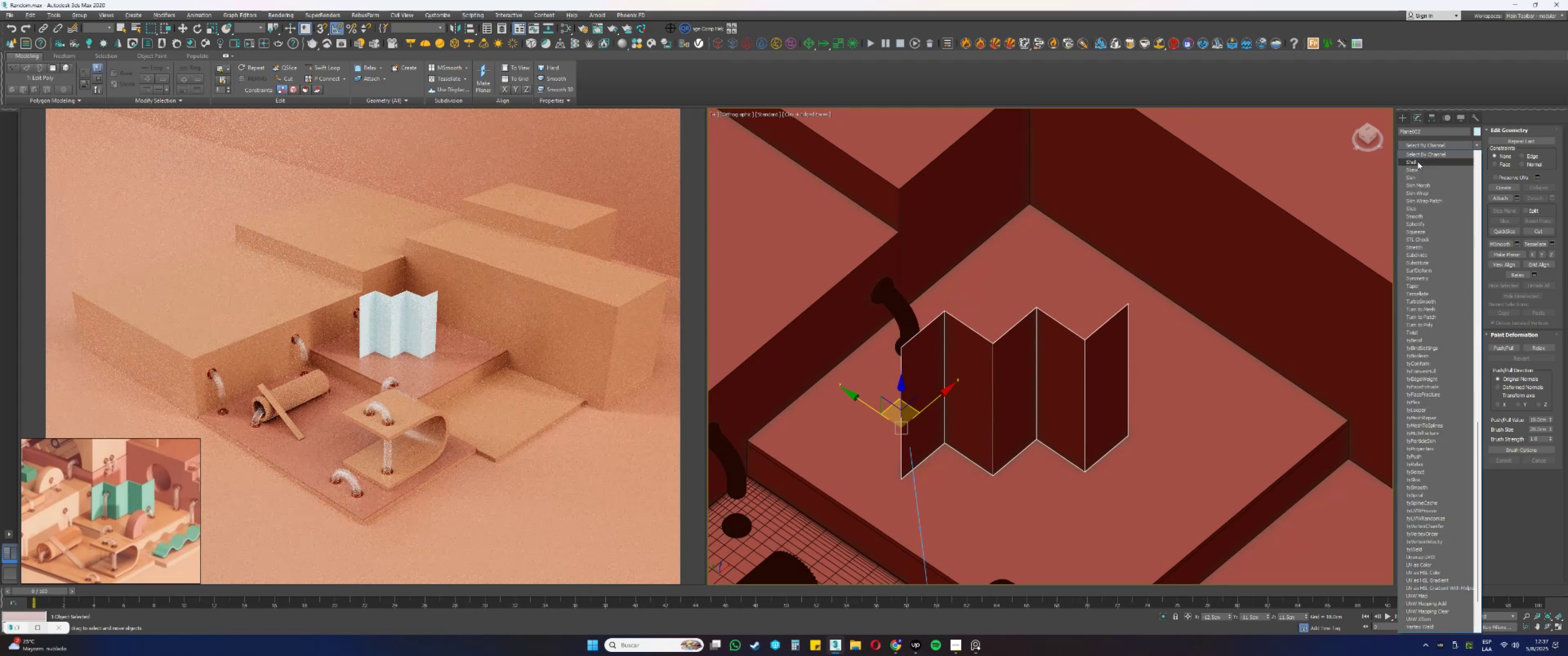 
left_click([1418, 162])
 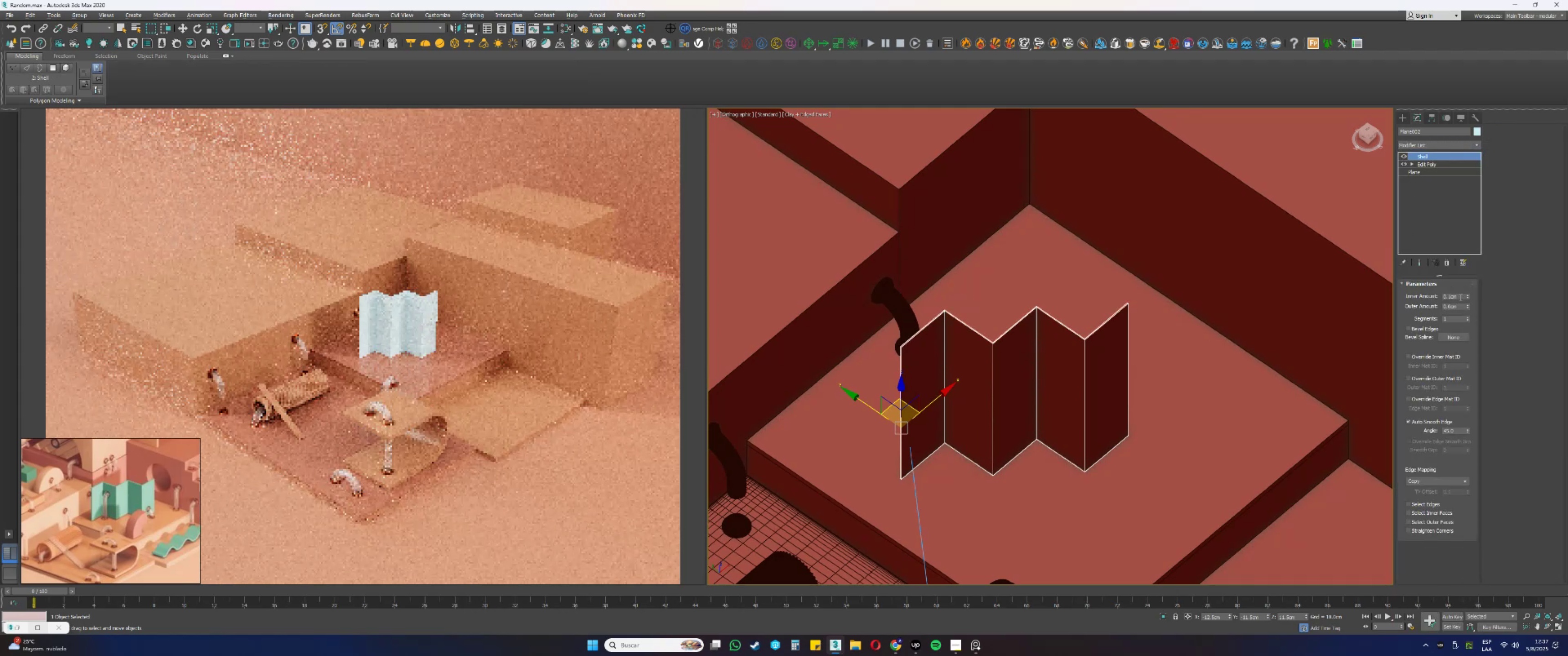 
left_click_drag(start_coordinate=[1468, 297], to_coordinate=[1460, 268])
 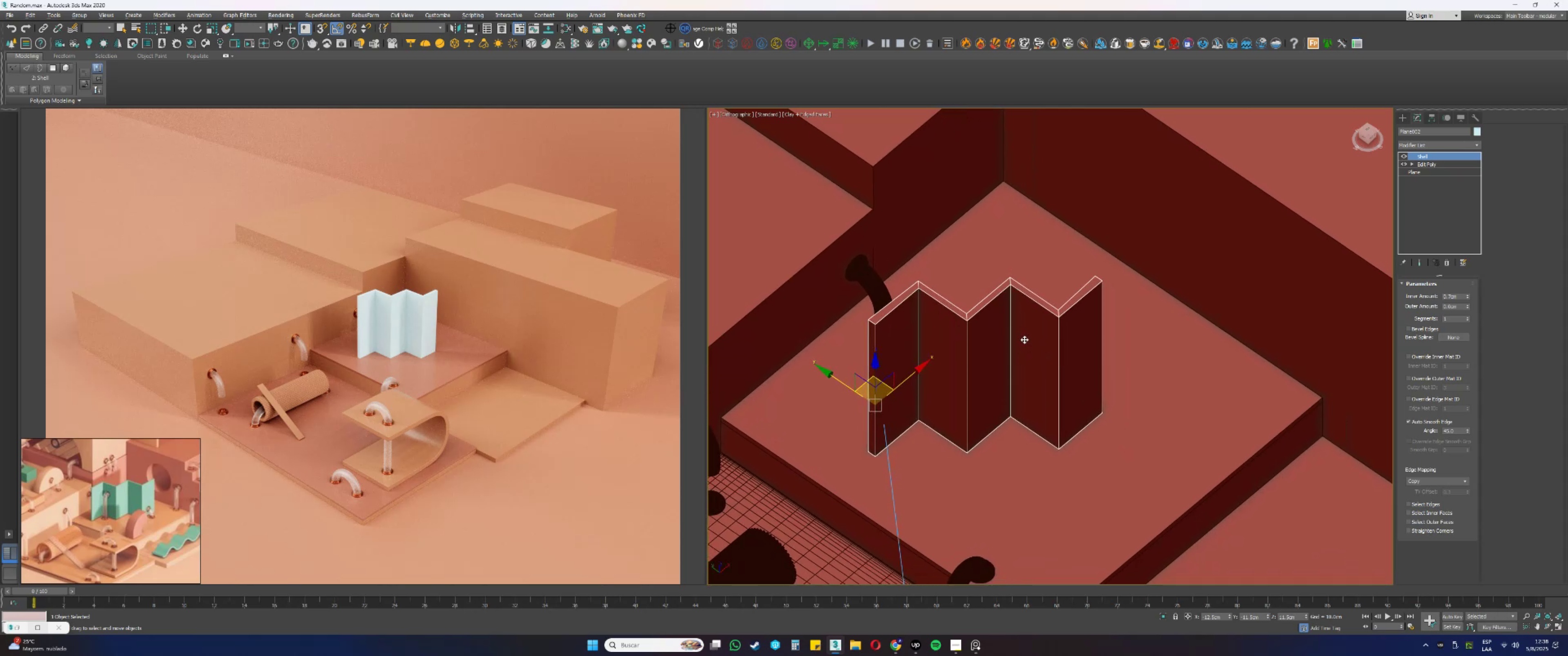 
wait(33.23)
 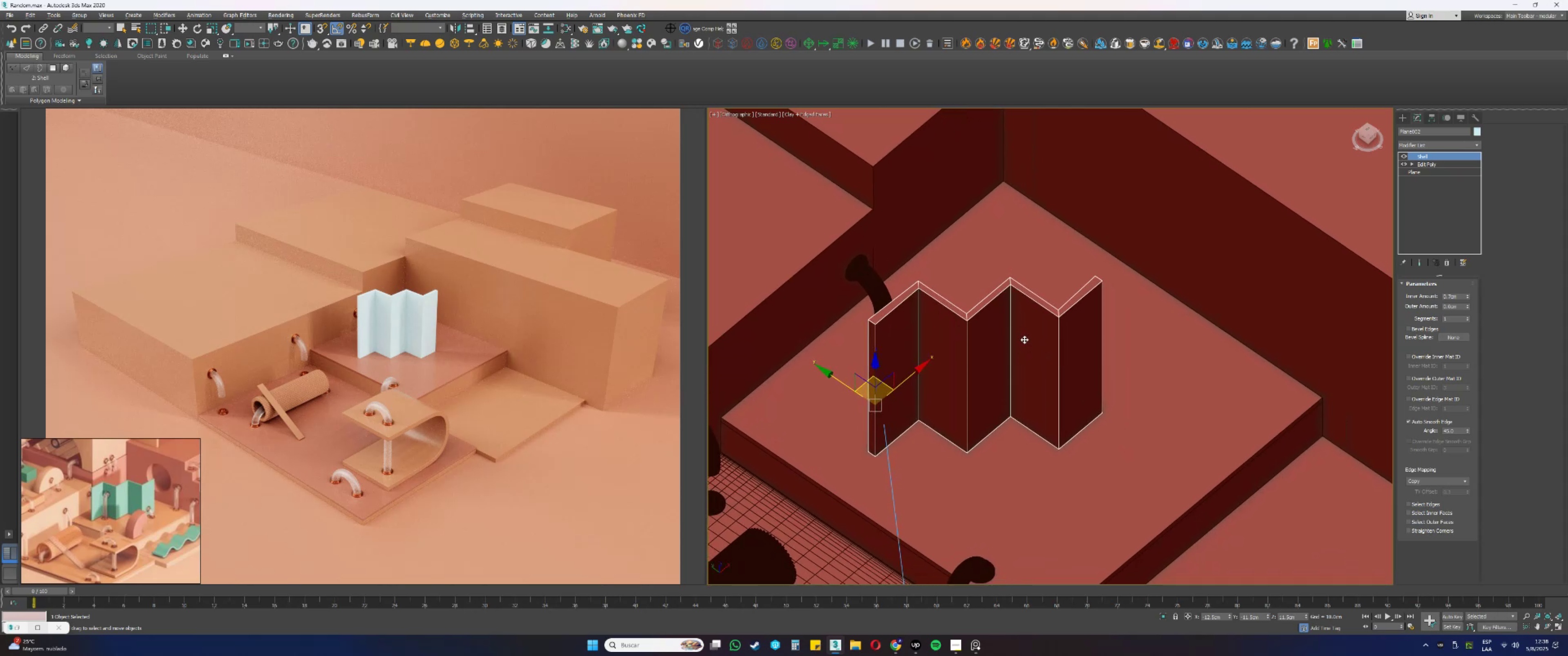 
left_click_drag(start_coordinate=[1458, 296], to_coordinate=[1427, 294])
 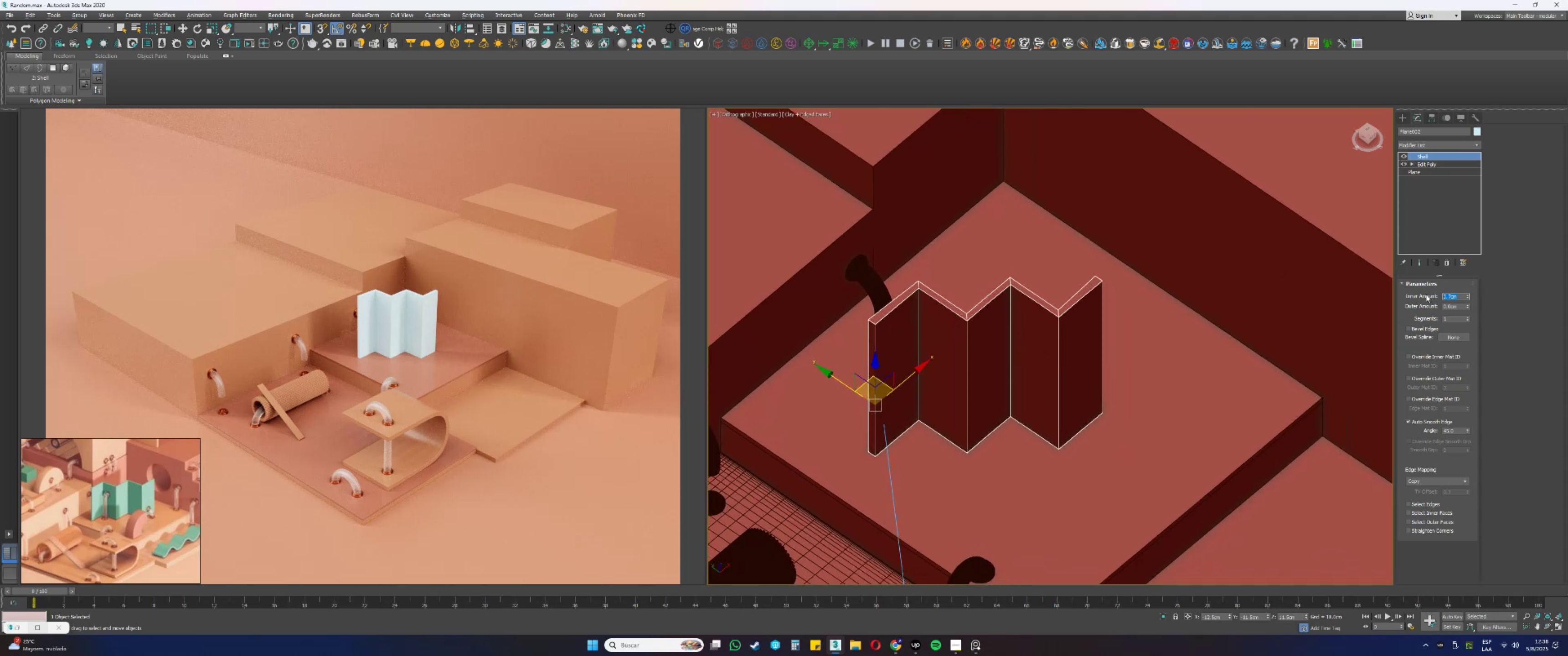 
key(Numpad1)
 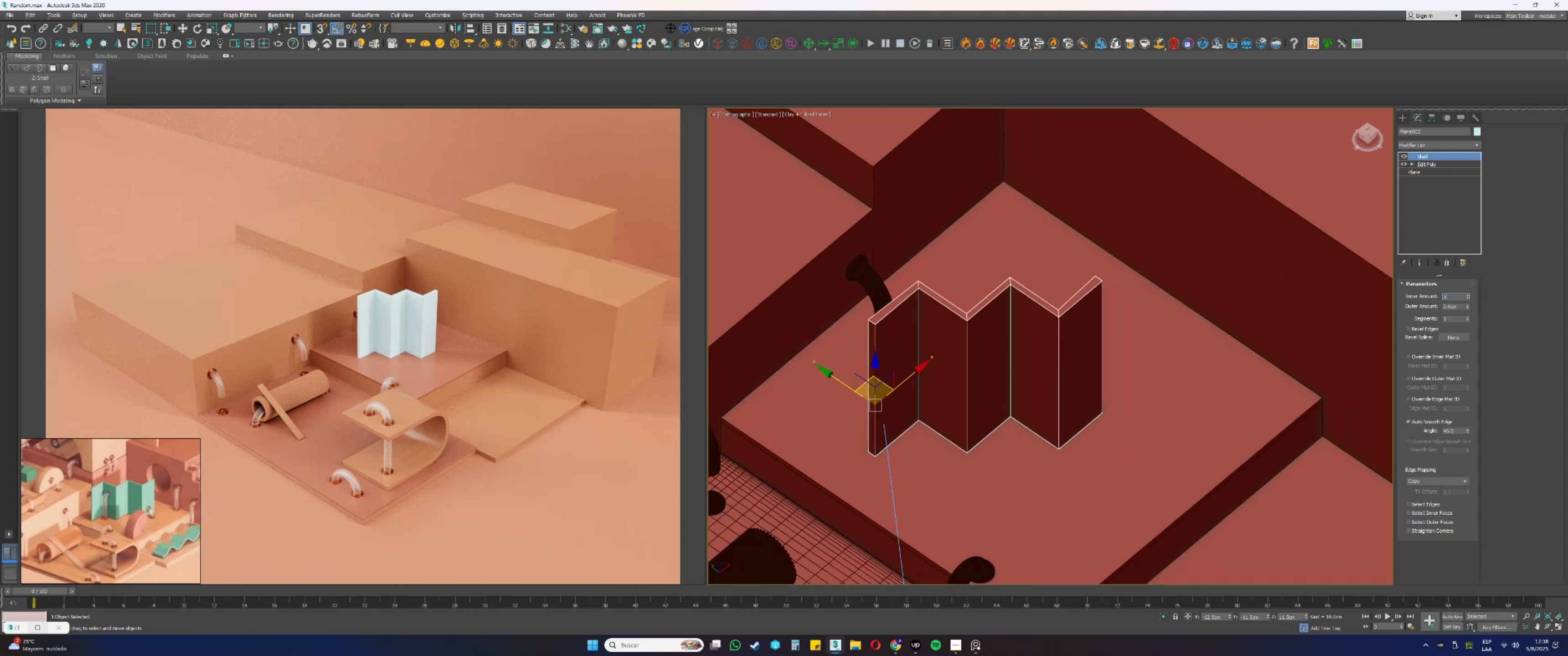 
key(NumpadEnter)
 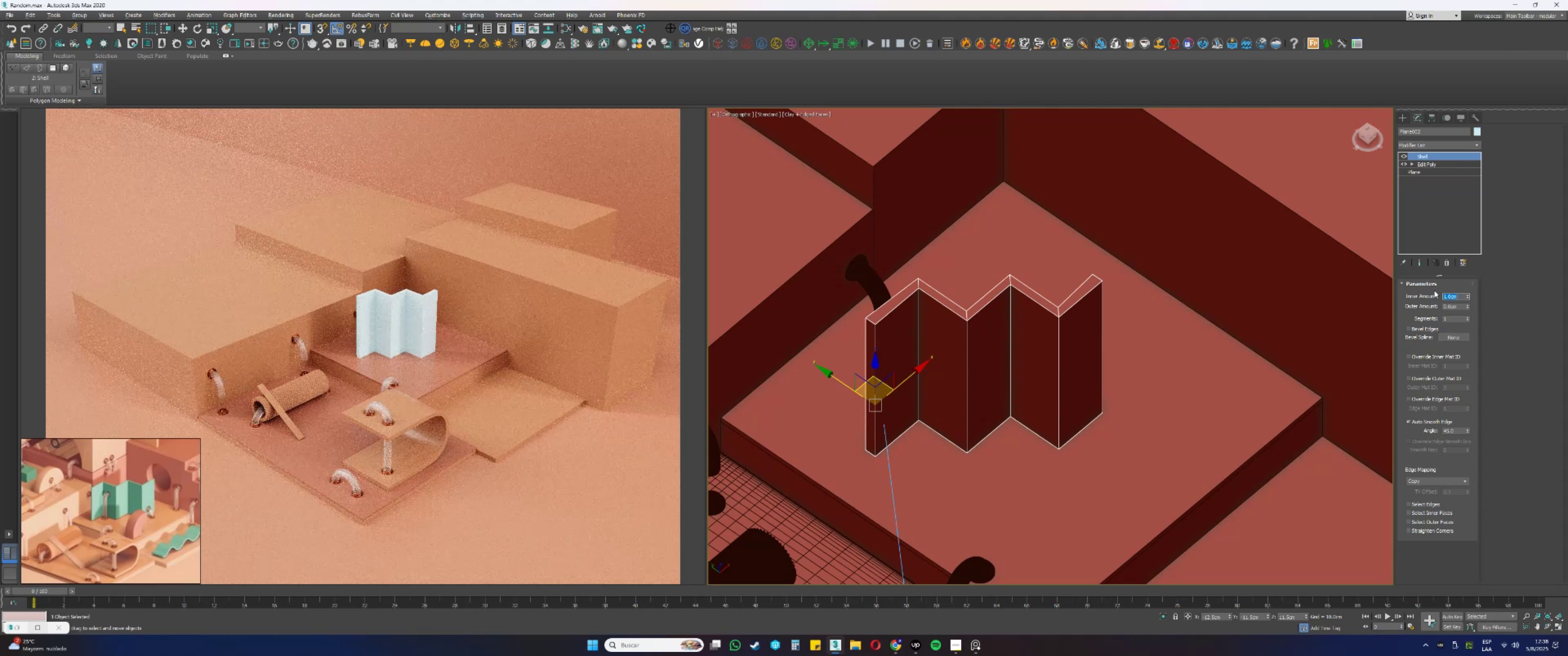 
left_click([1424, 149])
 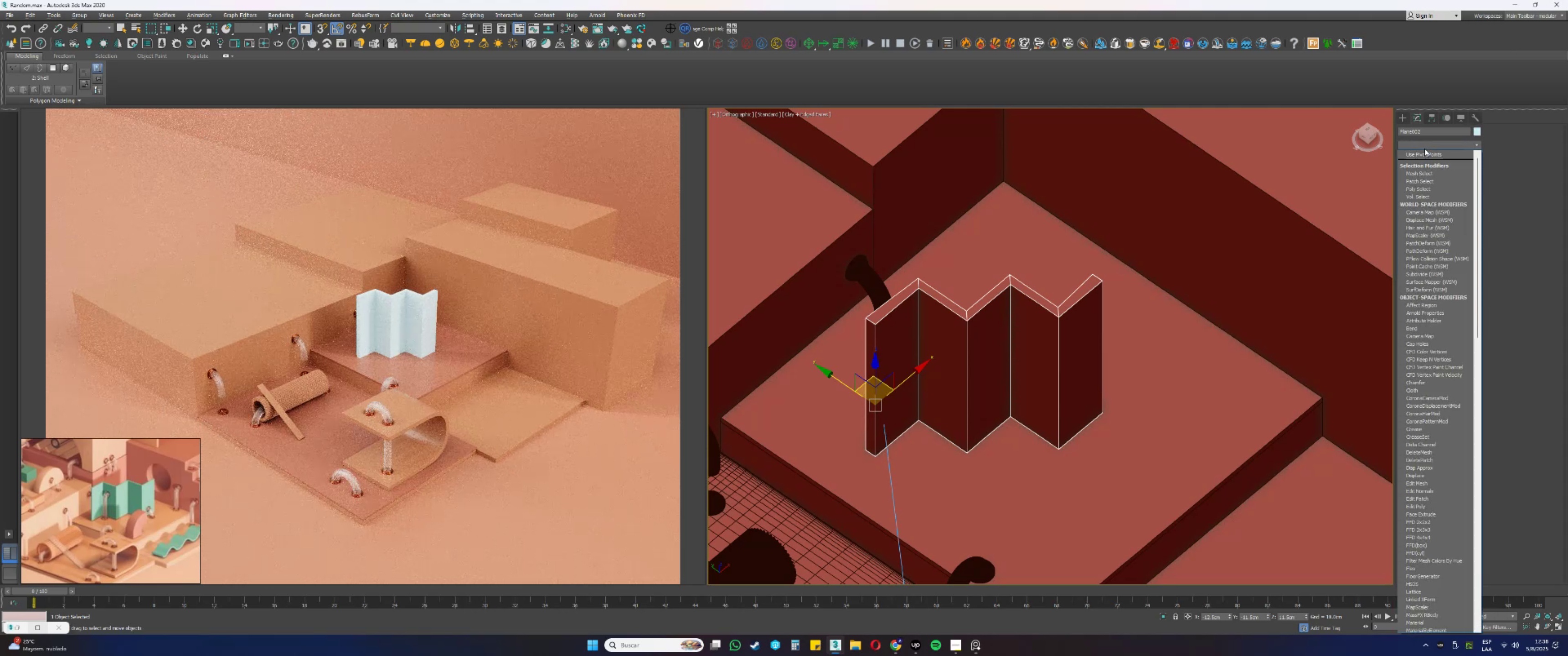 
key(E)
 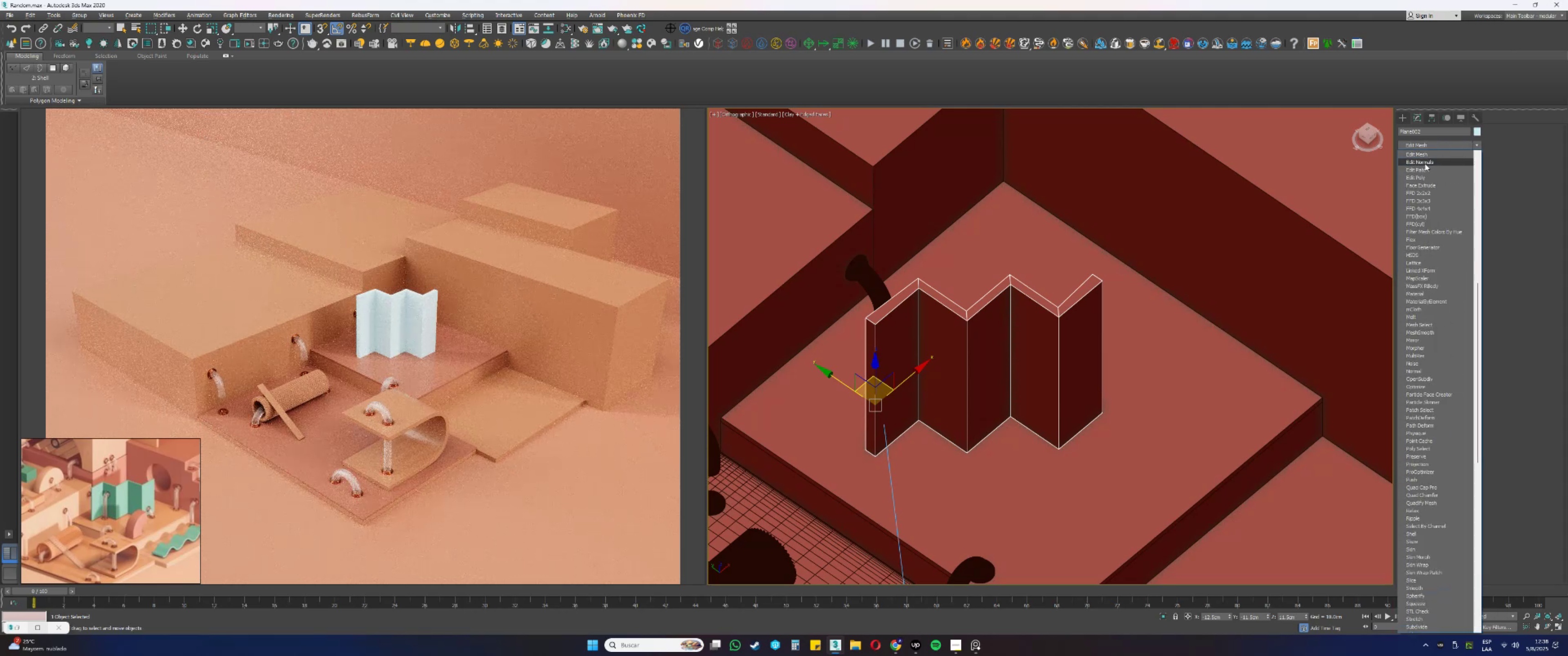 
left_click([1419, 177])
 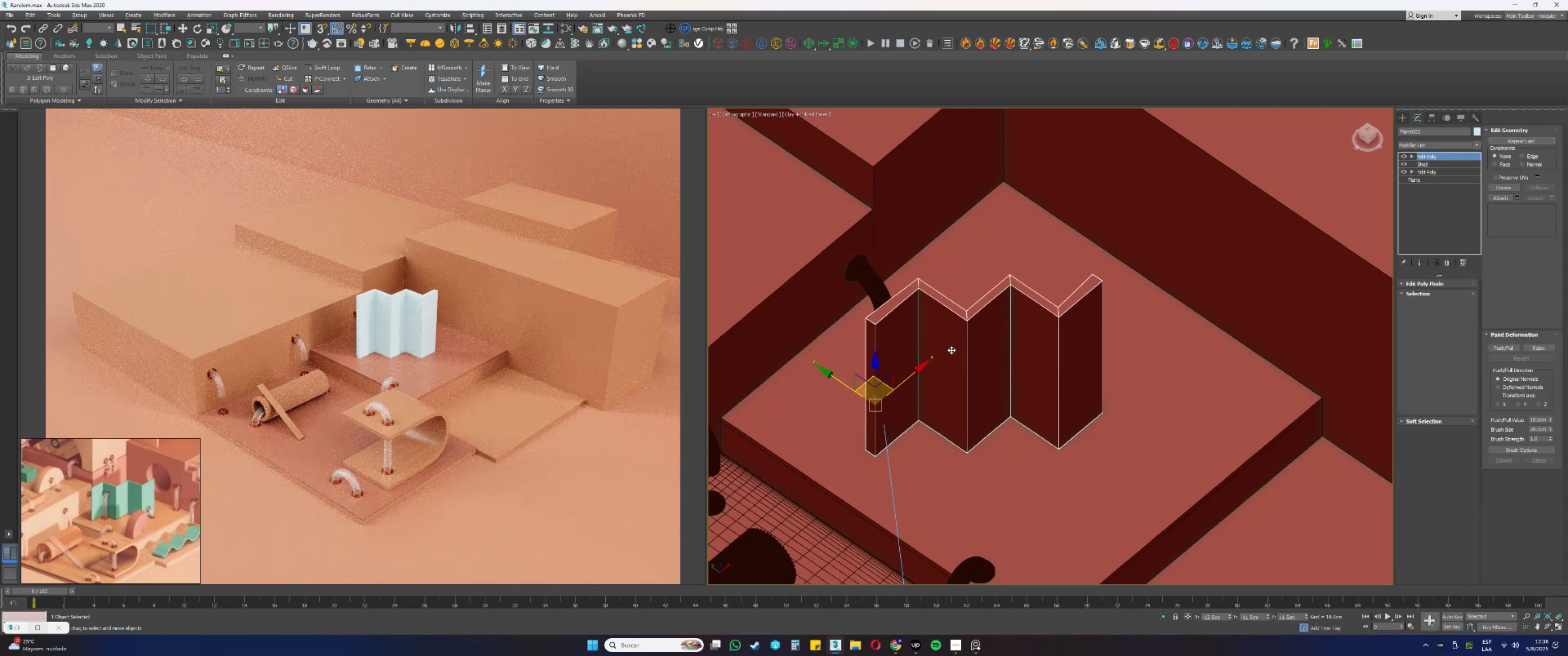 
type(2s)
 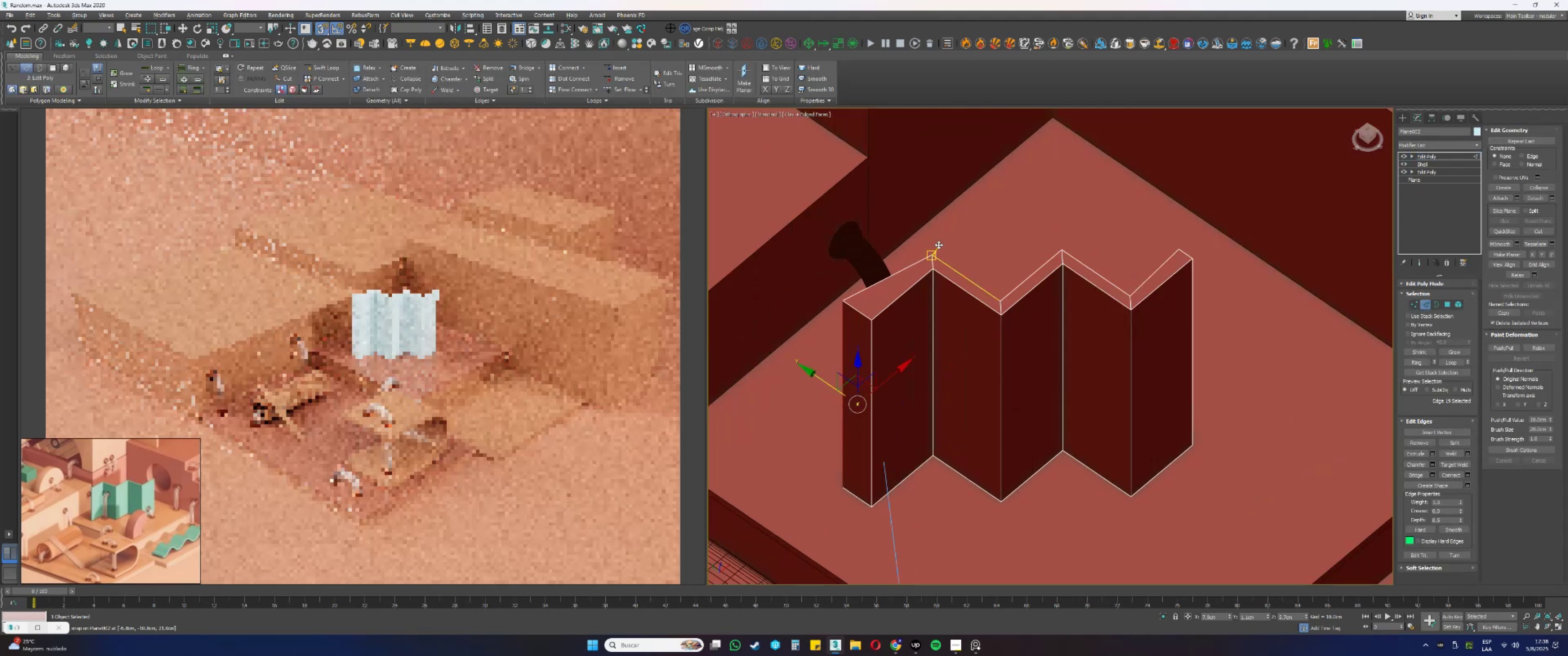 
scroll: coordinate [885, 335], scroll_direction: up, amount: 1.0
 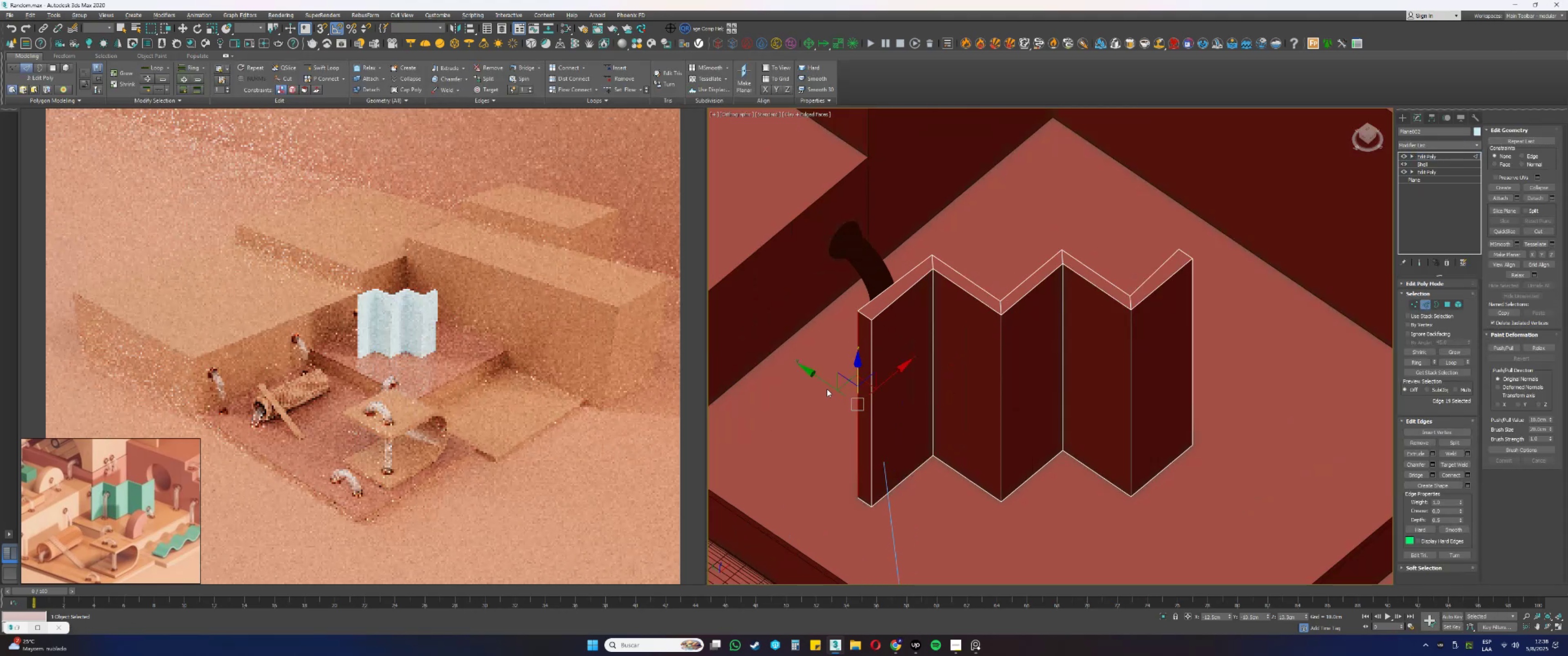 
left_click_drag(start_coordinate=[825, 381], to_coordinate=[933, 251])
 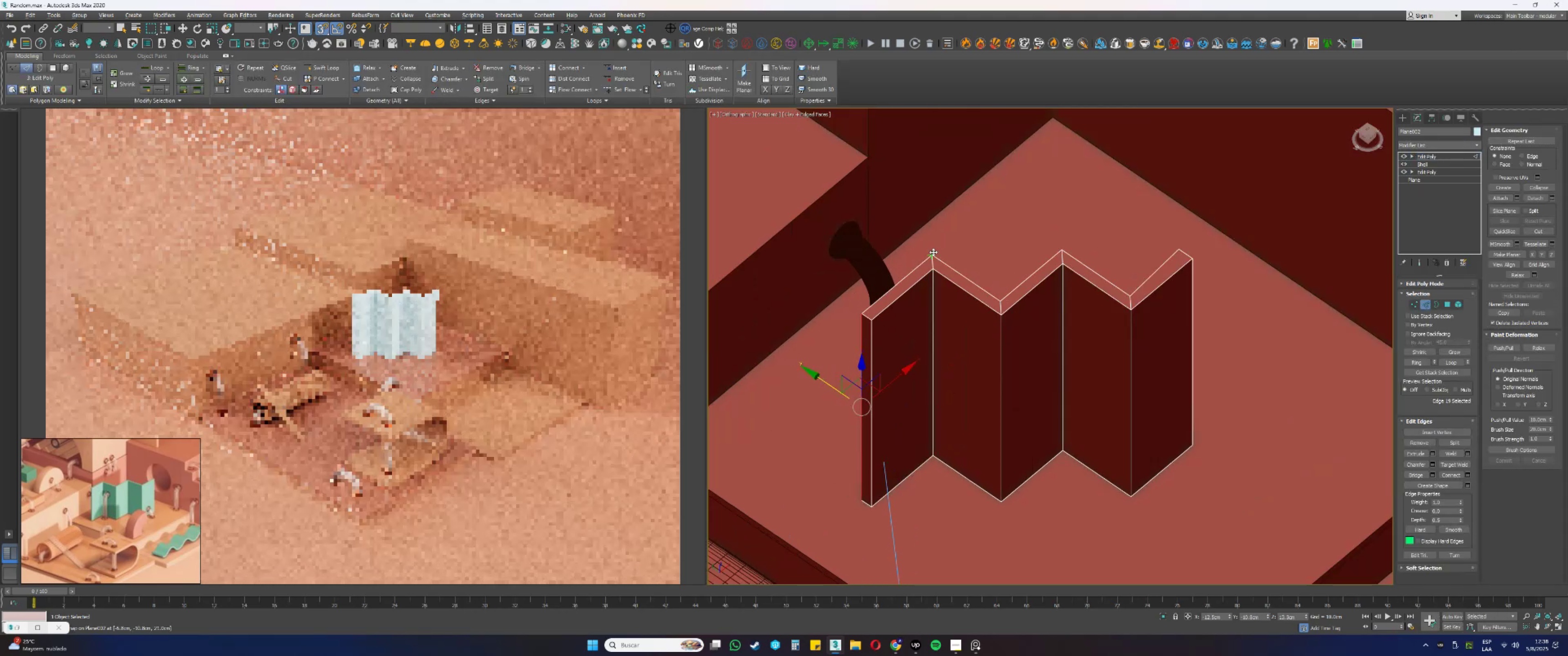 
key(Alt+AltLeft)
 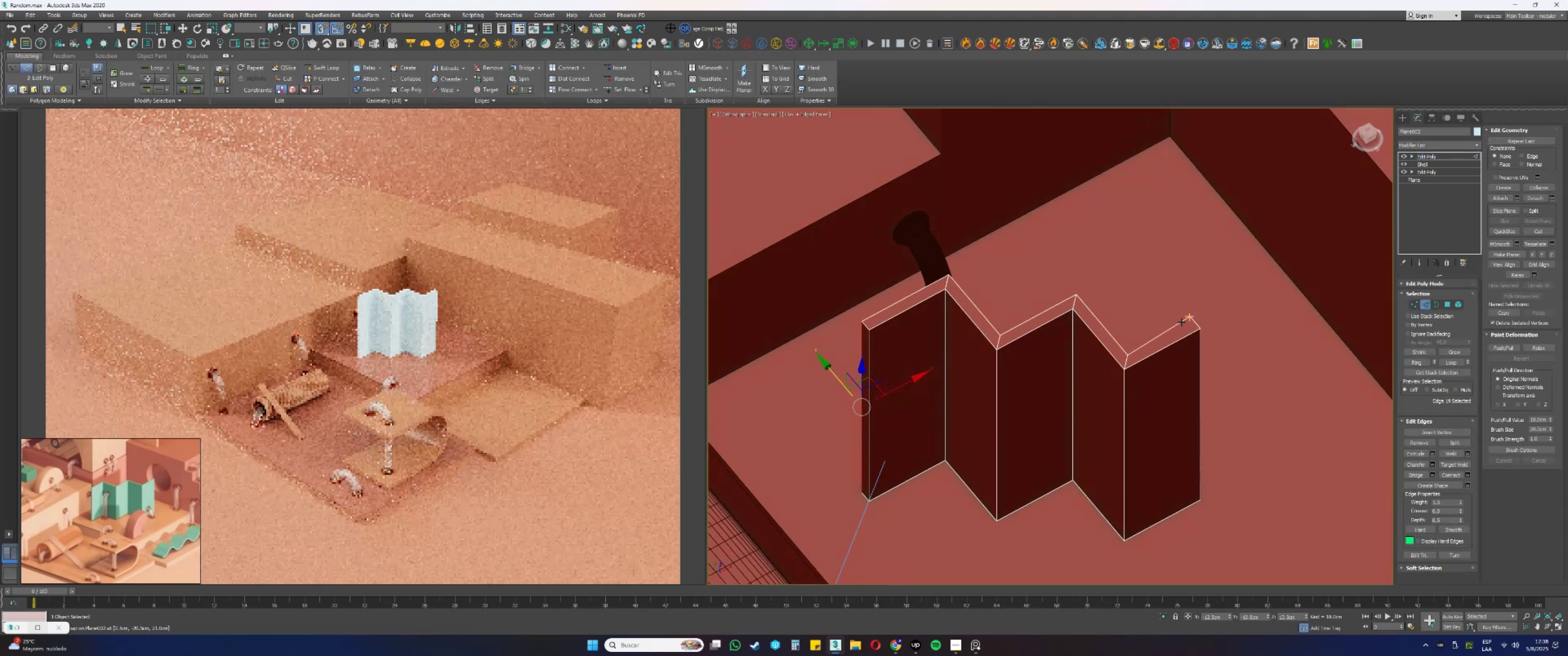 
key(F3)
 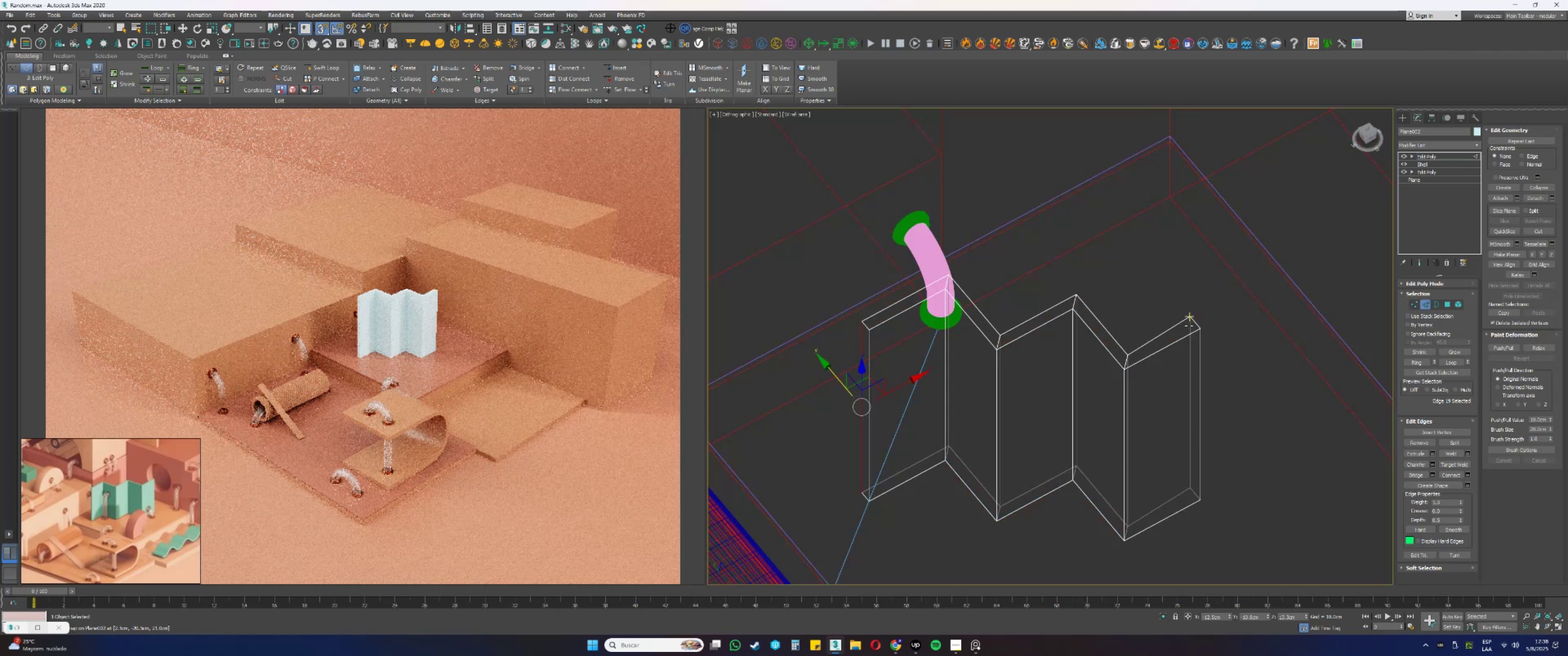 
left_click([1189, 326])
 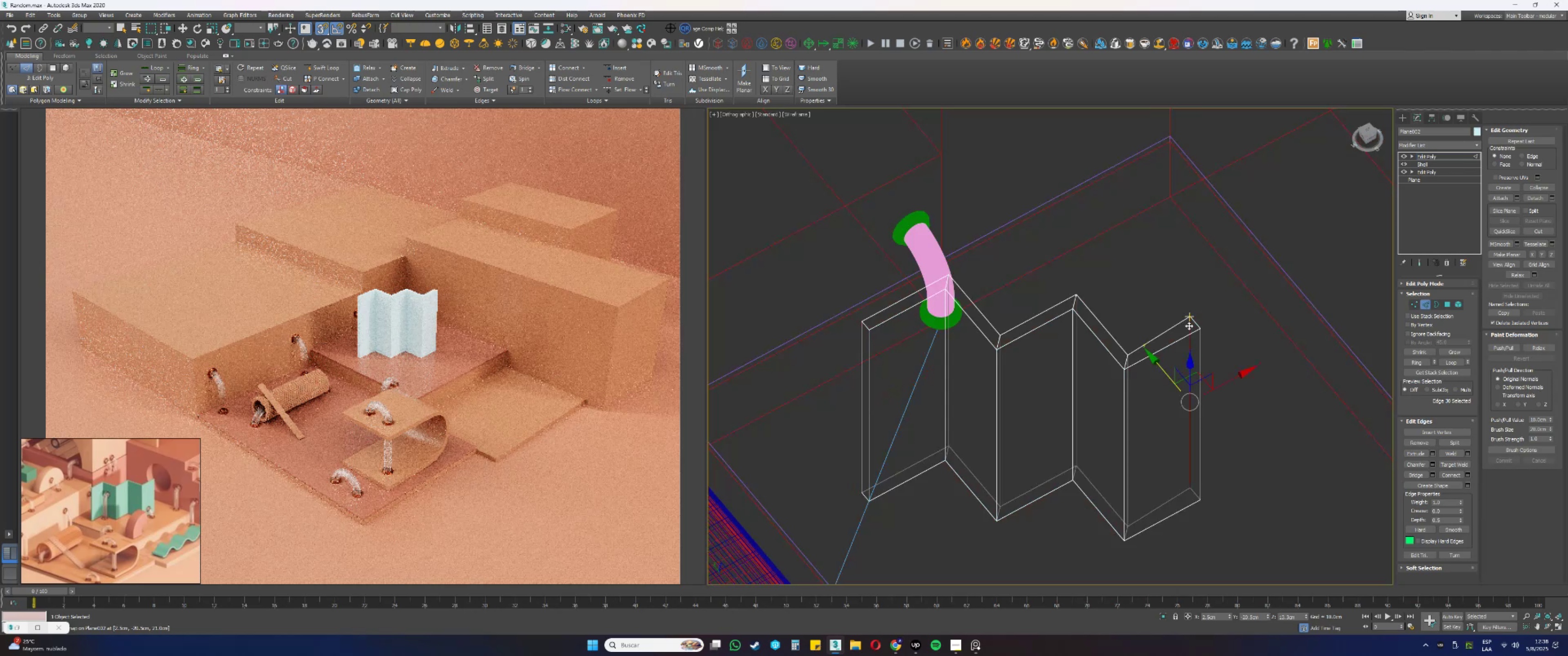 
type([F3]sss5)
 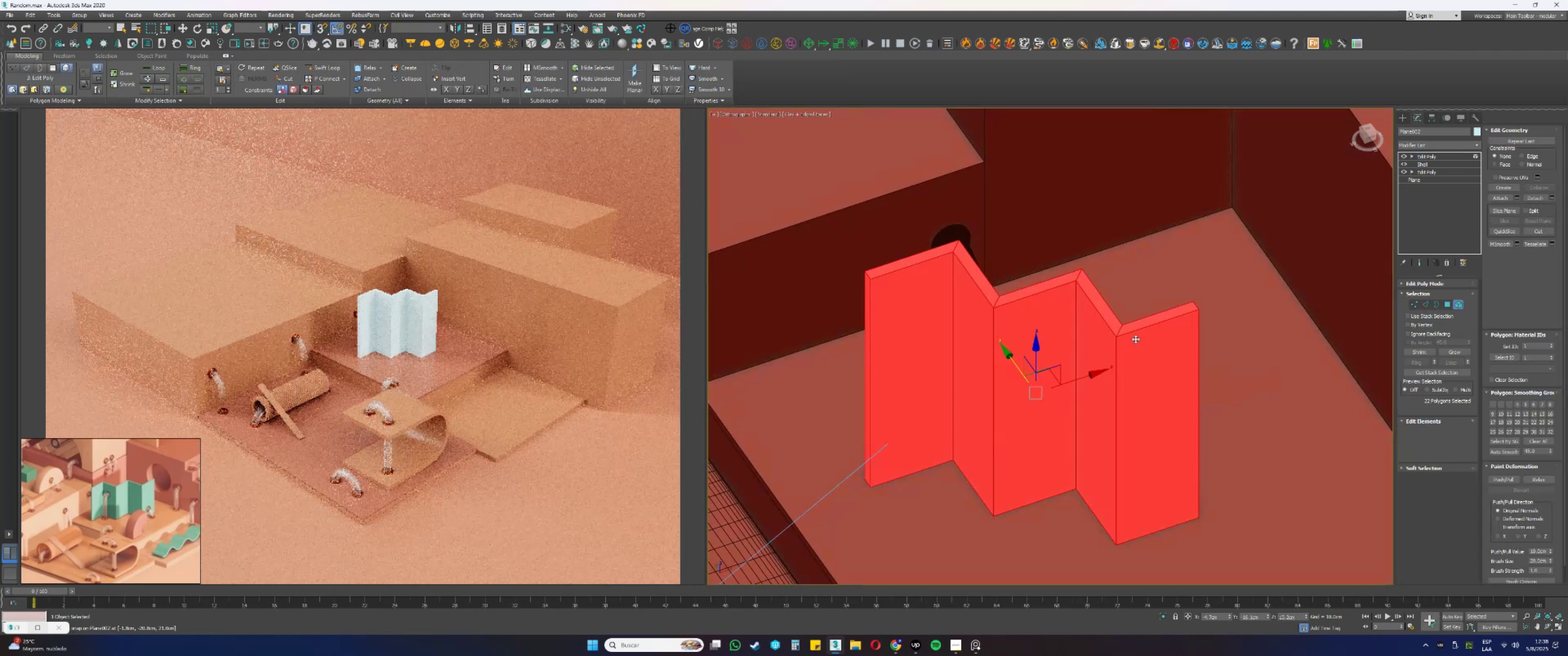 
left_click_drag(start_coordinate=[1161, 367], to_coordinate=[1127, 354])
 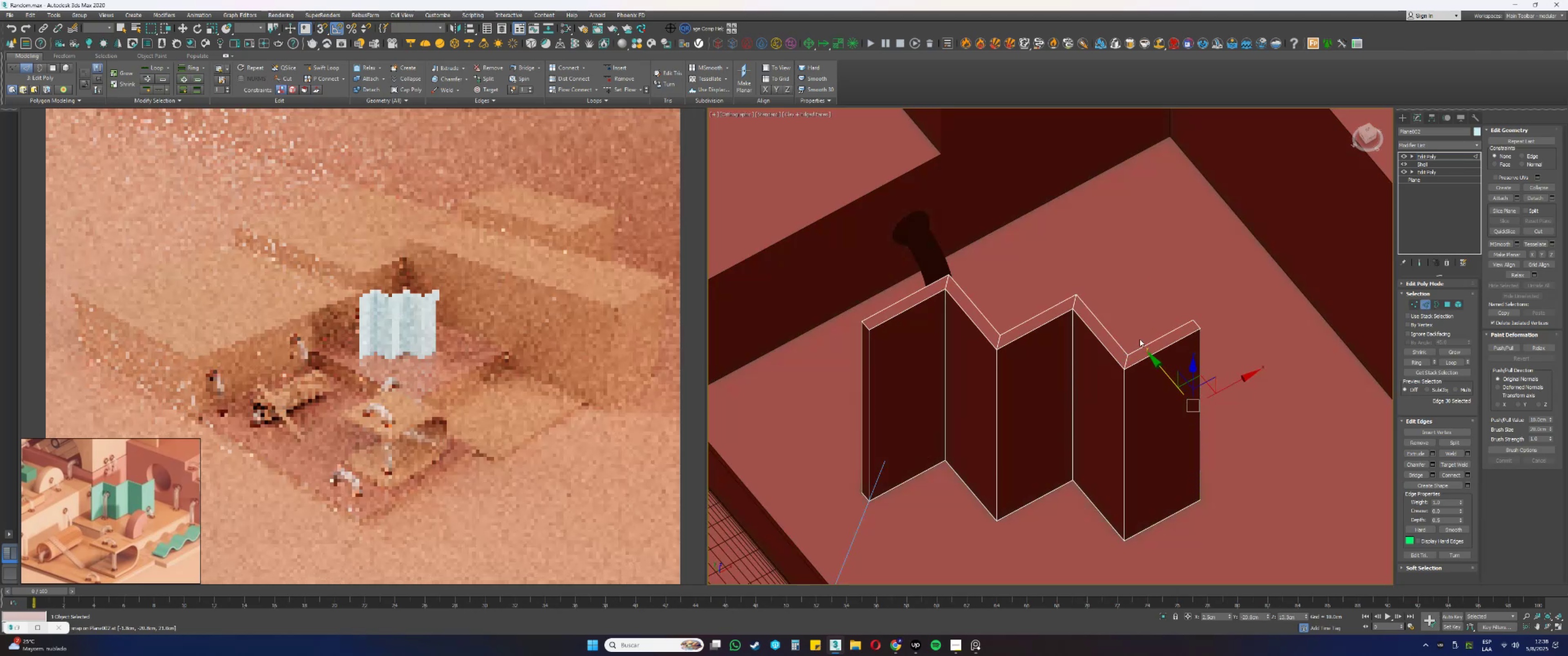 
hold_key(key=AltLeft, duration=1.12)
 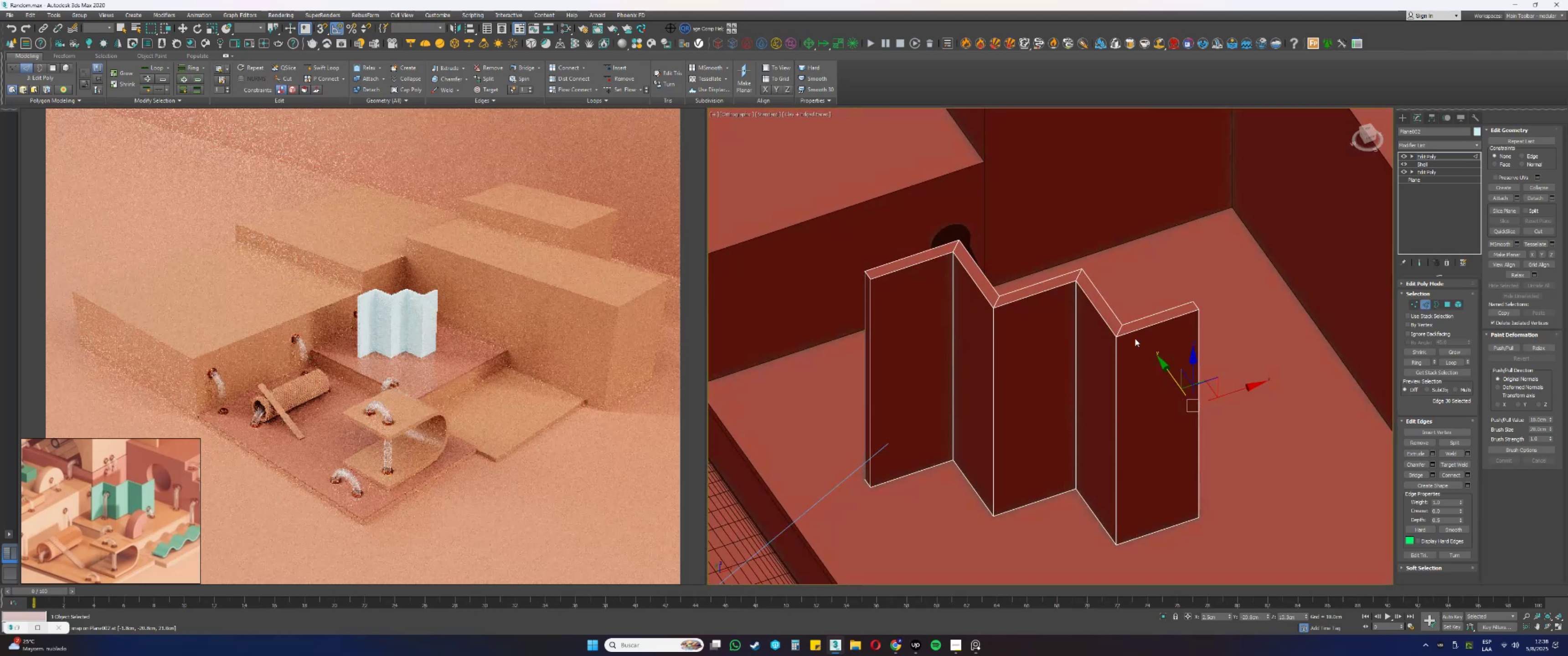 
left_click([1135, 338])
 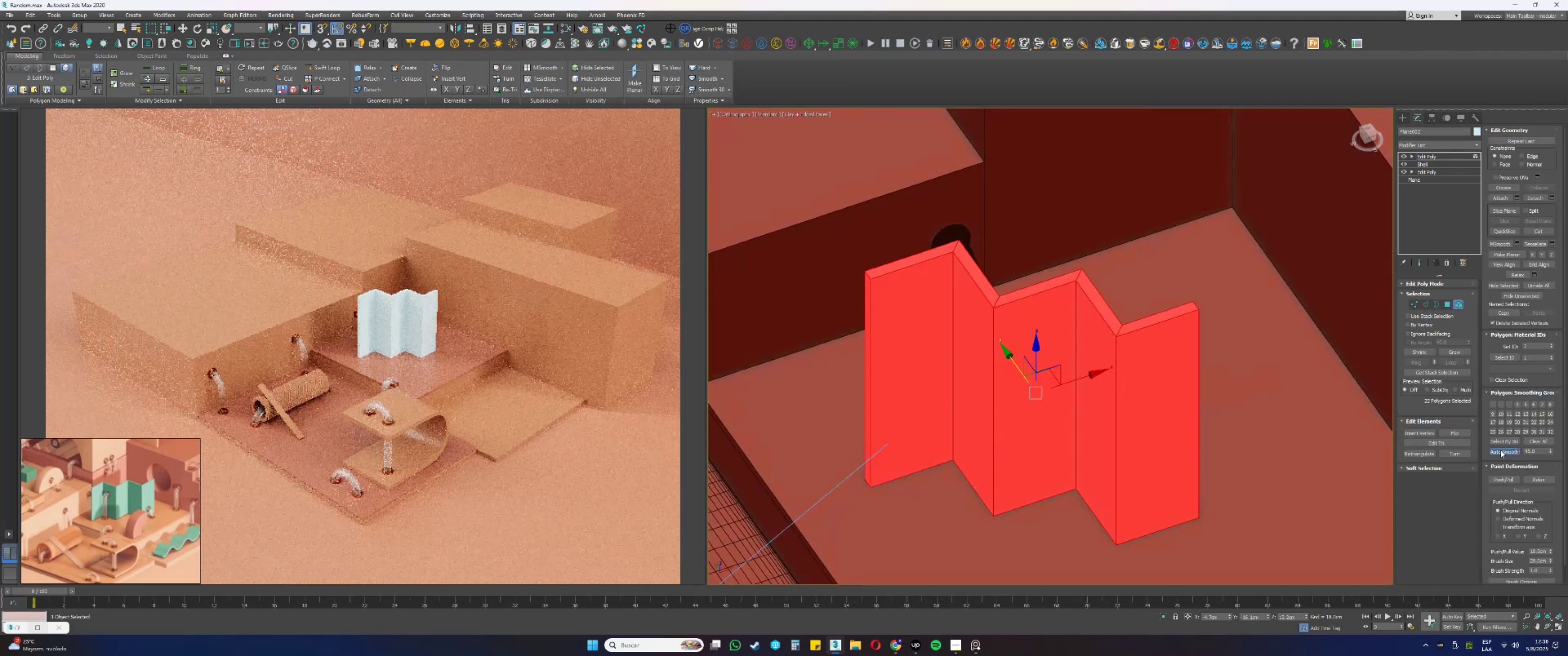 
key(5)
 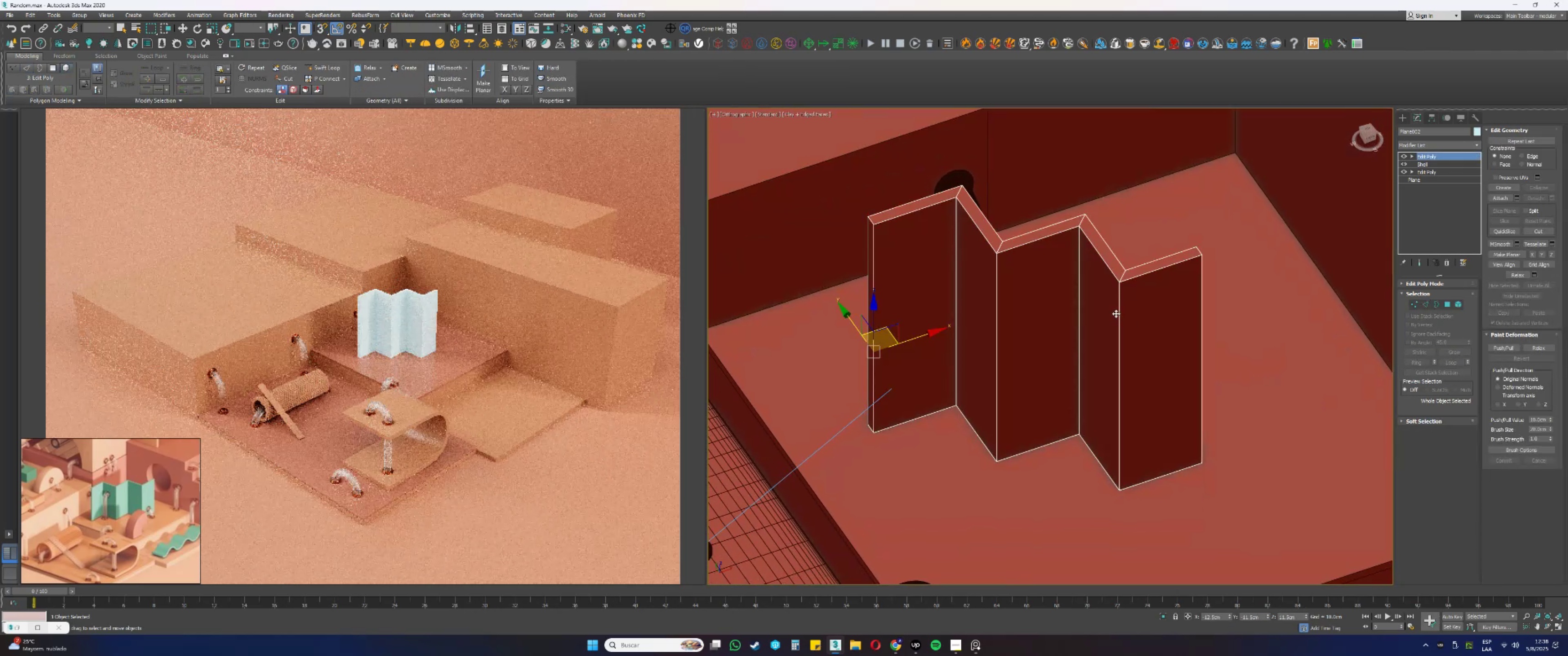 
hold_key(key=AltLeft, duration=0.34)
 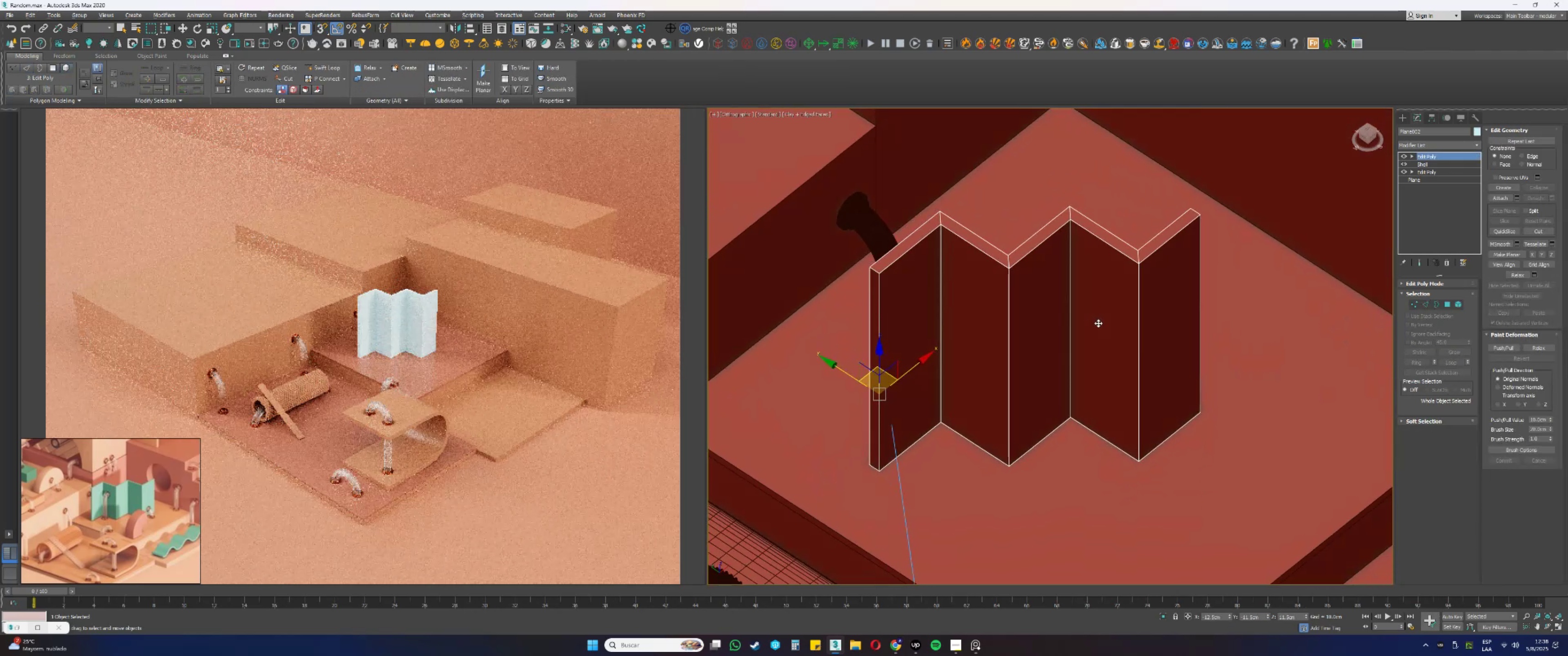 
key(Alt+AltLeft)
 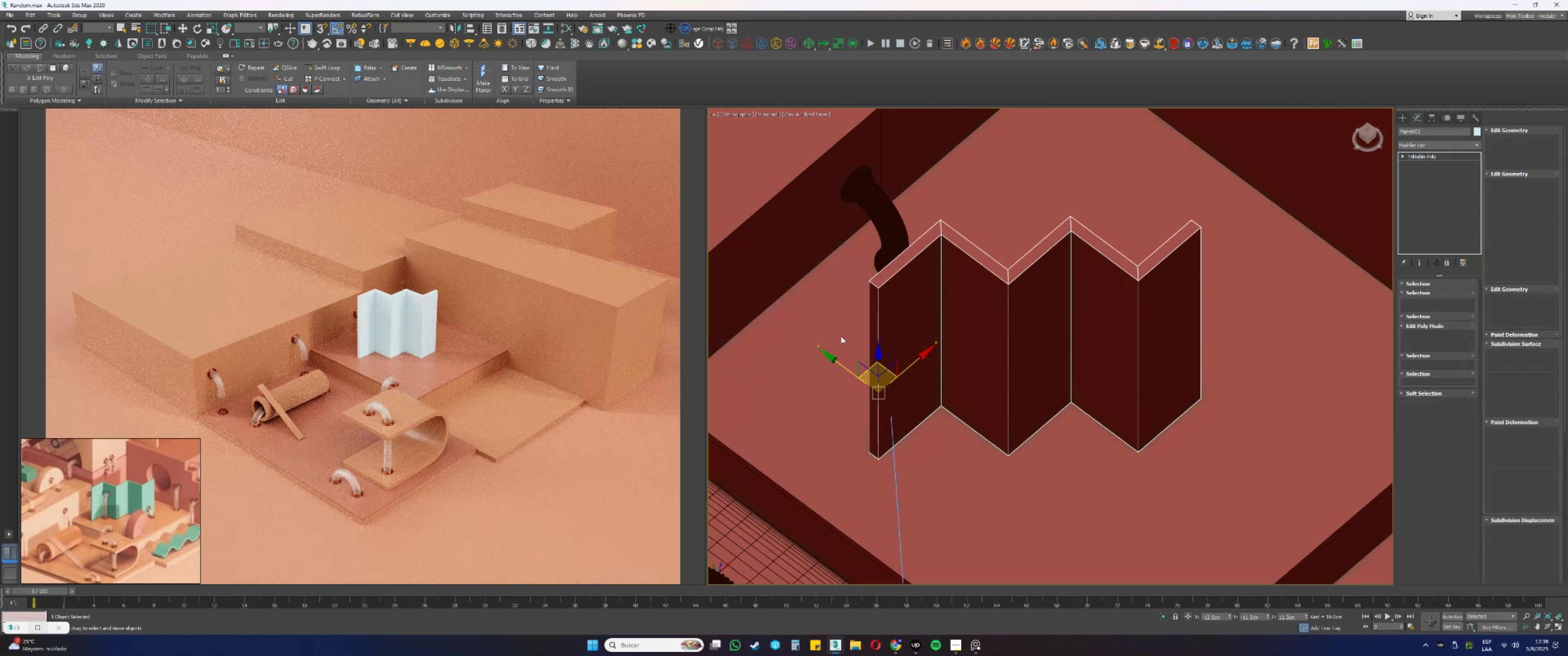 
wait(5.69)
 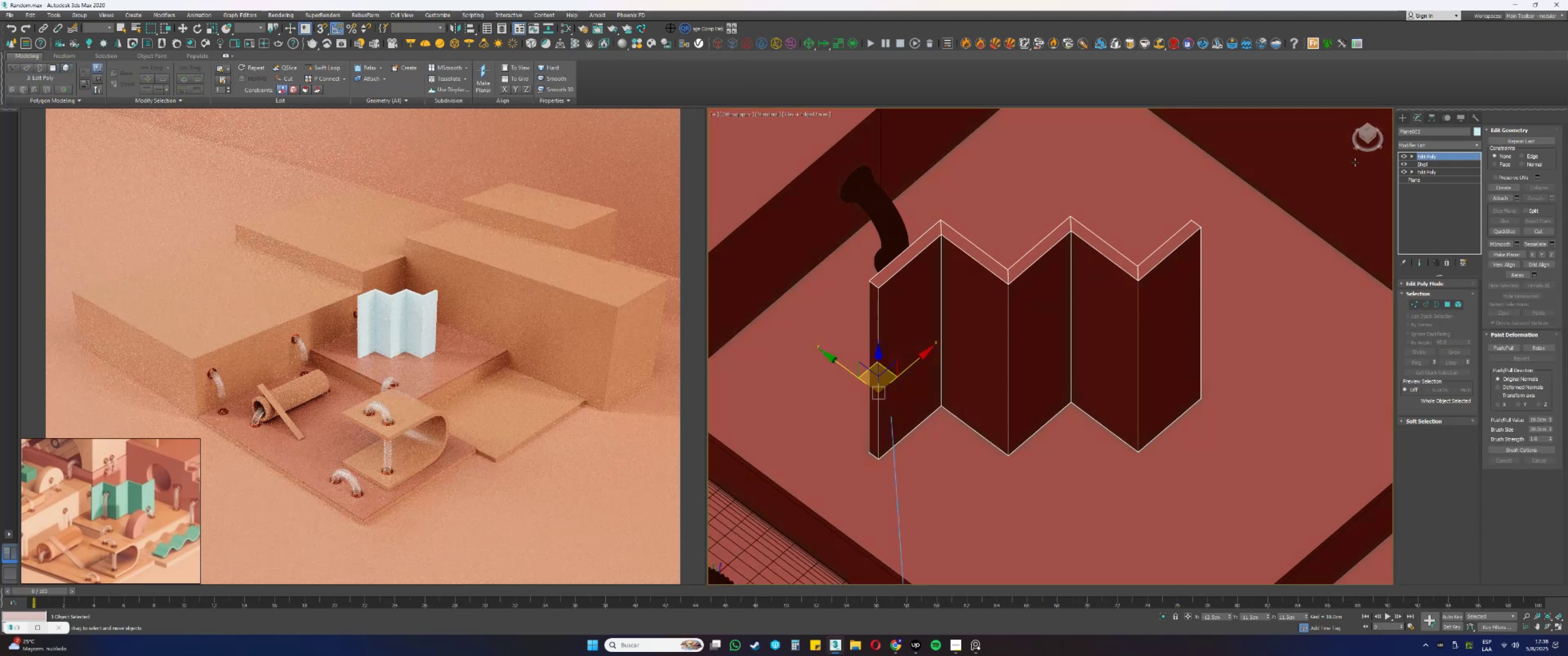 
hold_key(key=AltLeft, duration=1.29)
 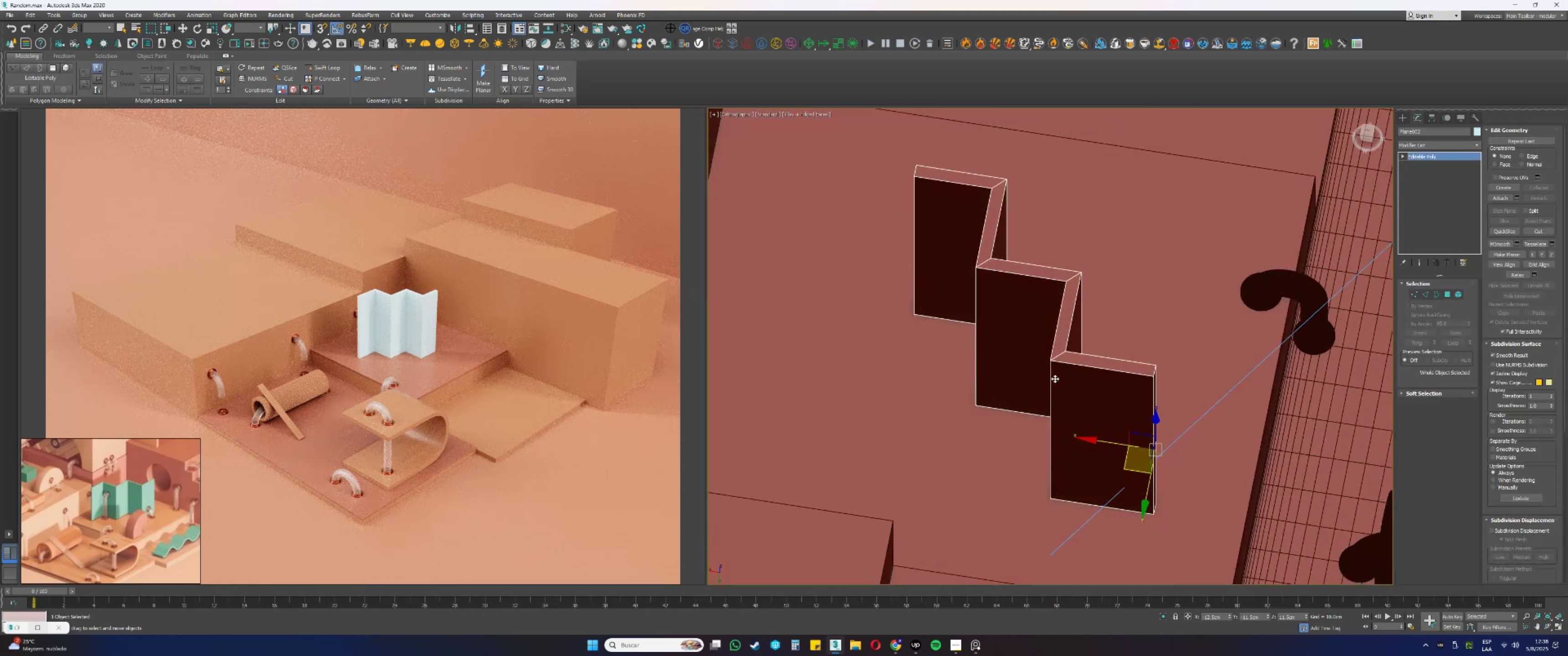 
key(Alt+AltLeft)
 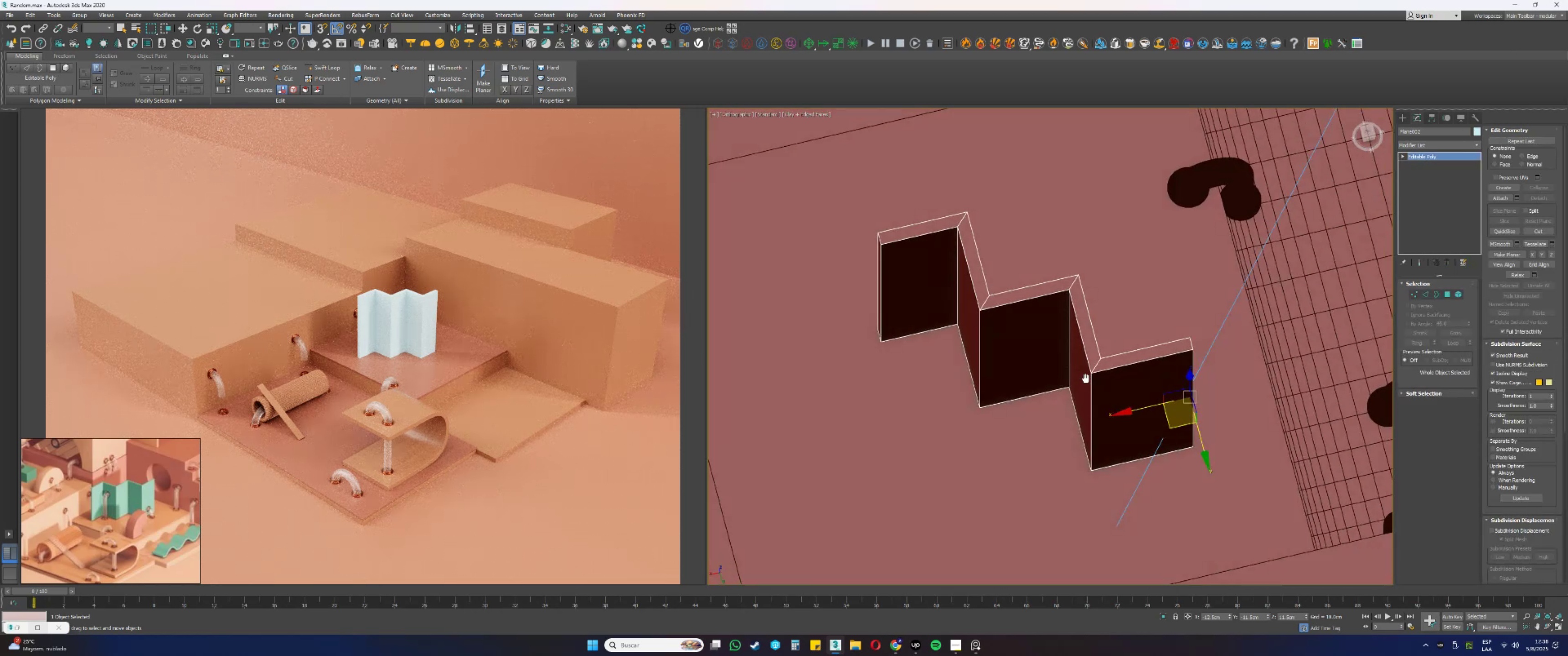 
key(2)
 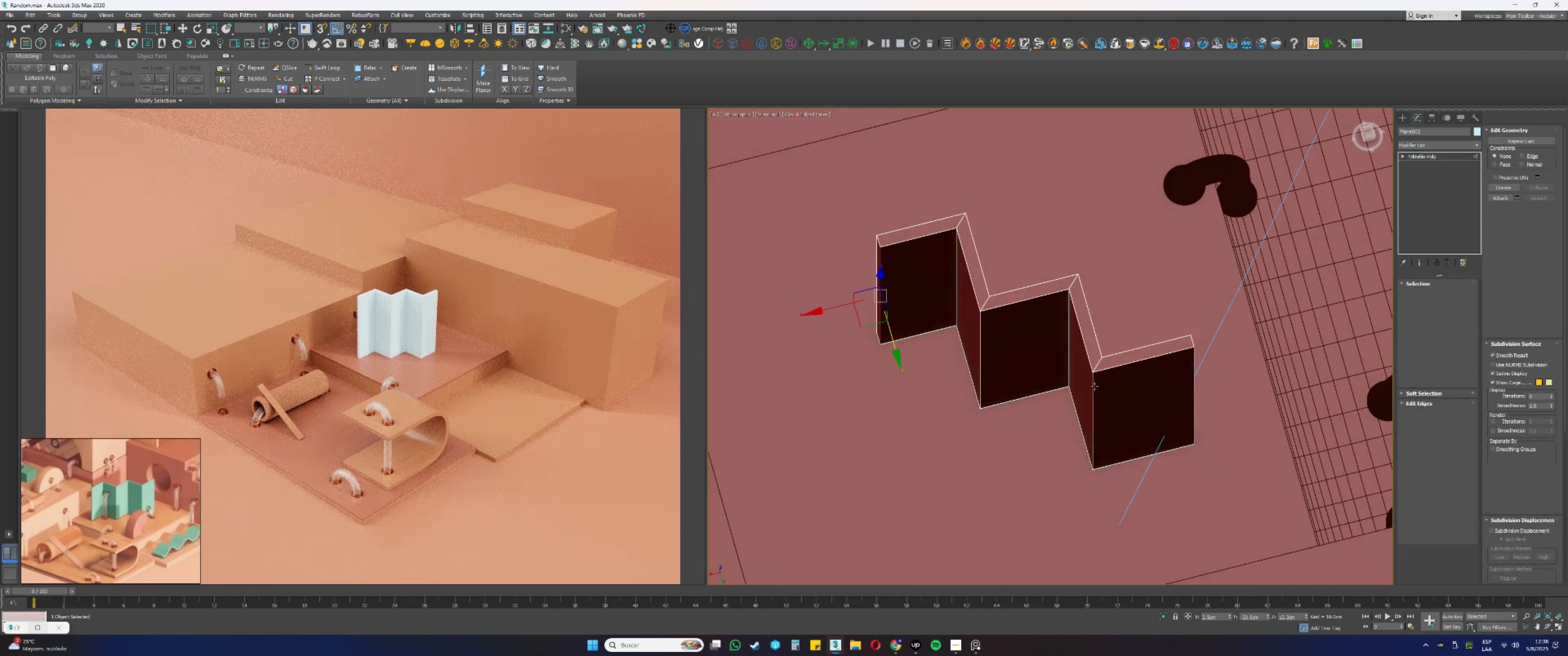 
left_click([1093, 386])
 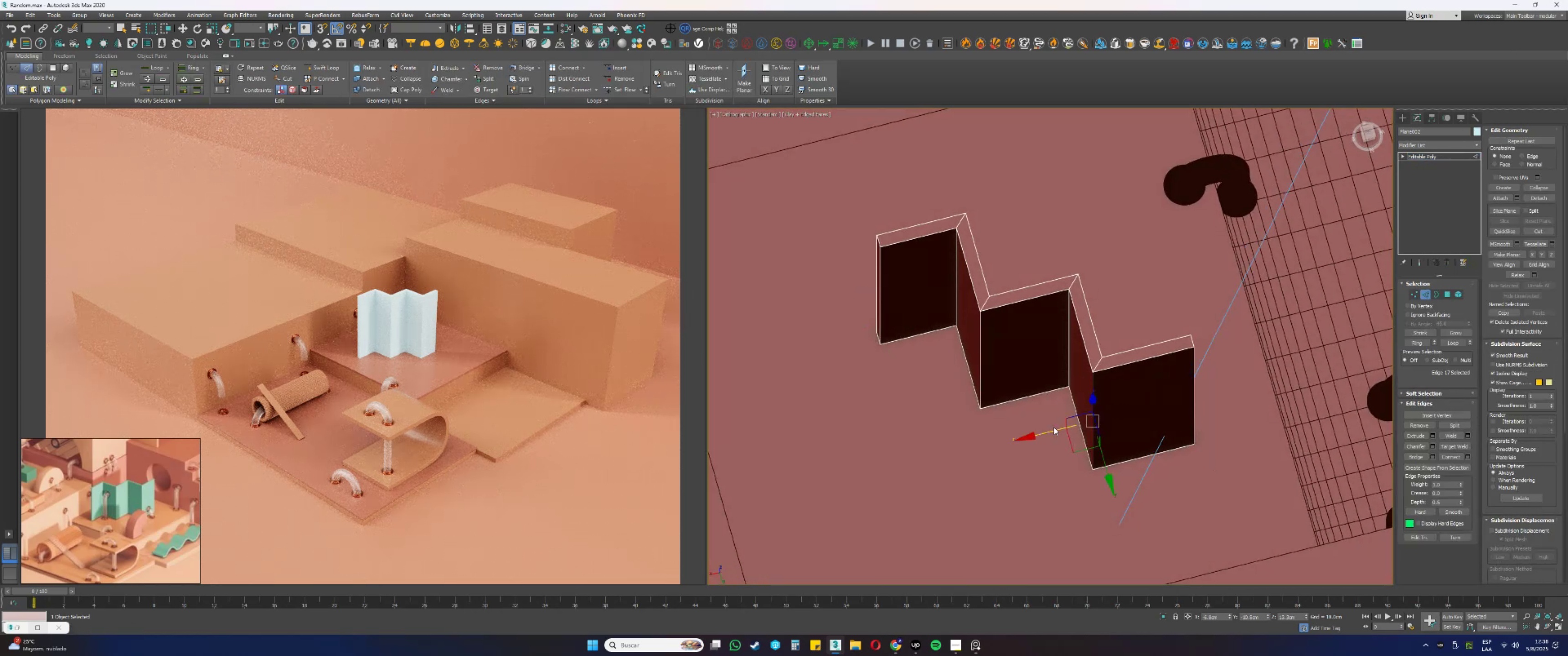 
left_click_drag(start_coordinate=[1049, 431], to_coordinate=[1064, 393])
 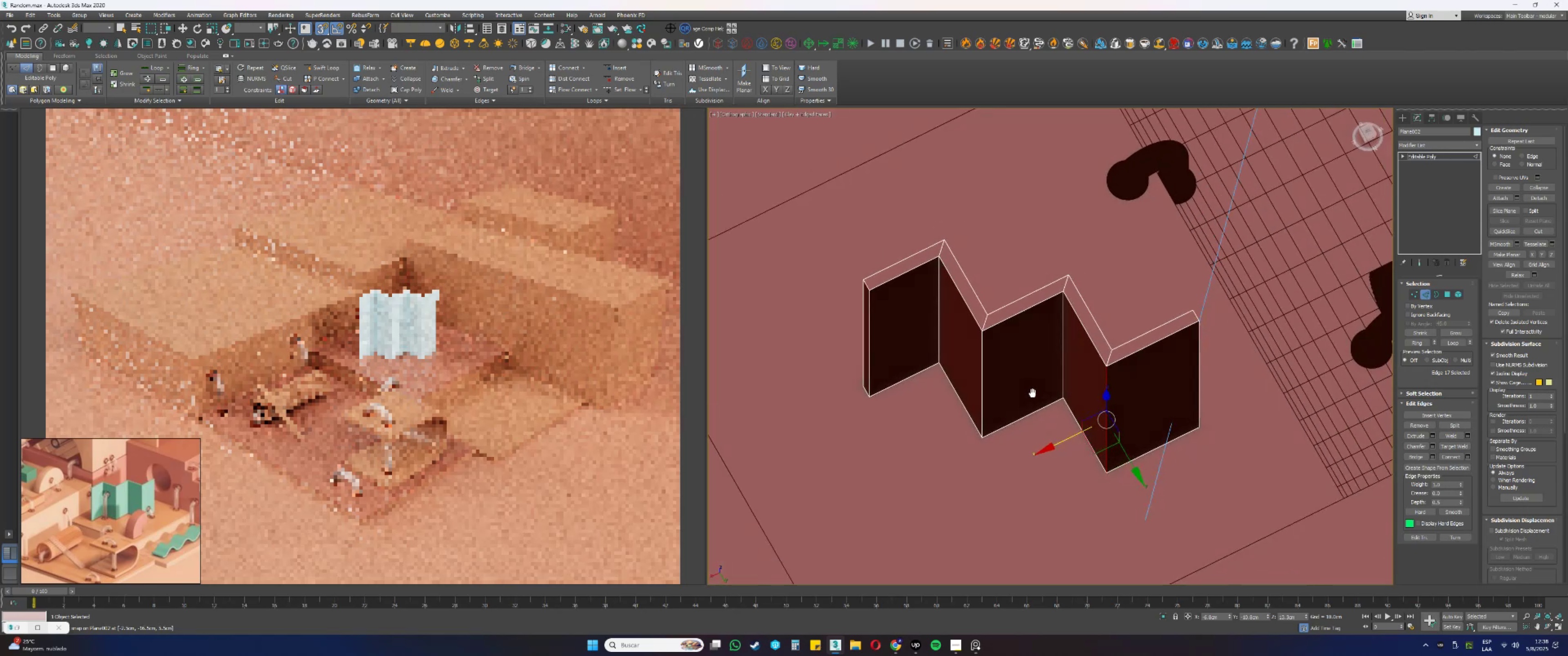 
key(S)
 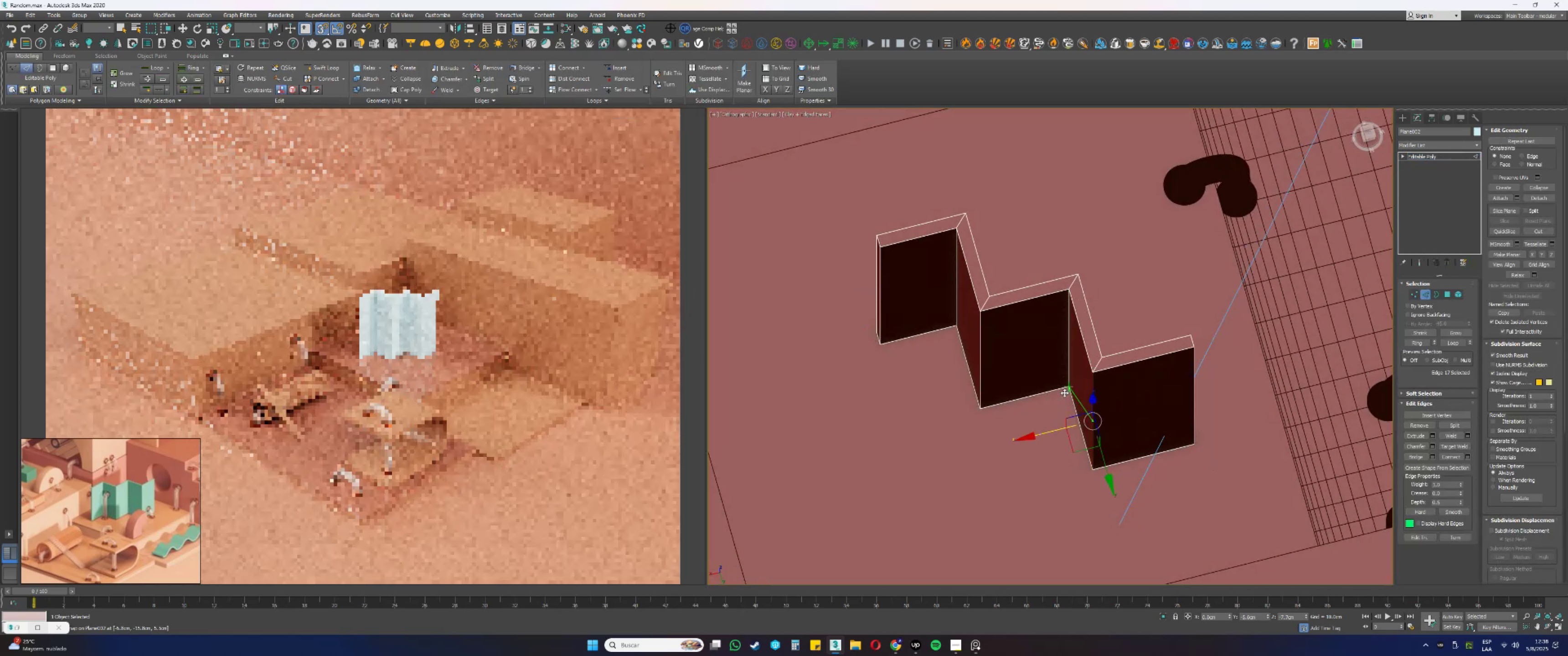 
key(Alt+AltLeft)
 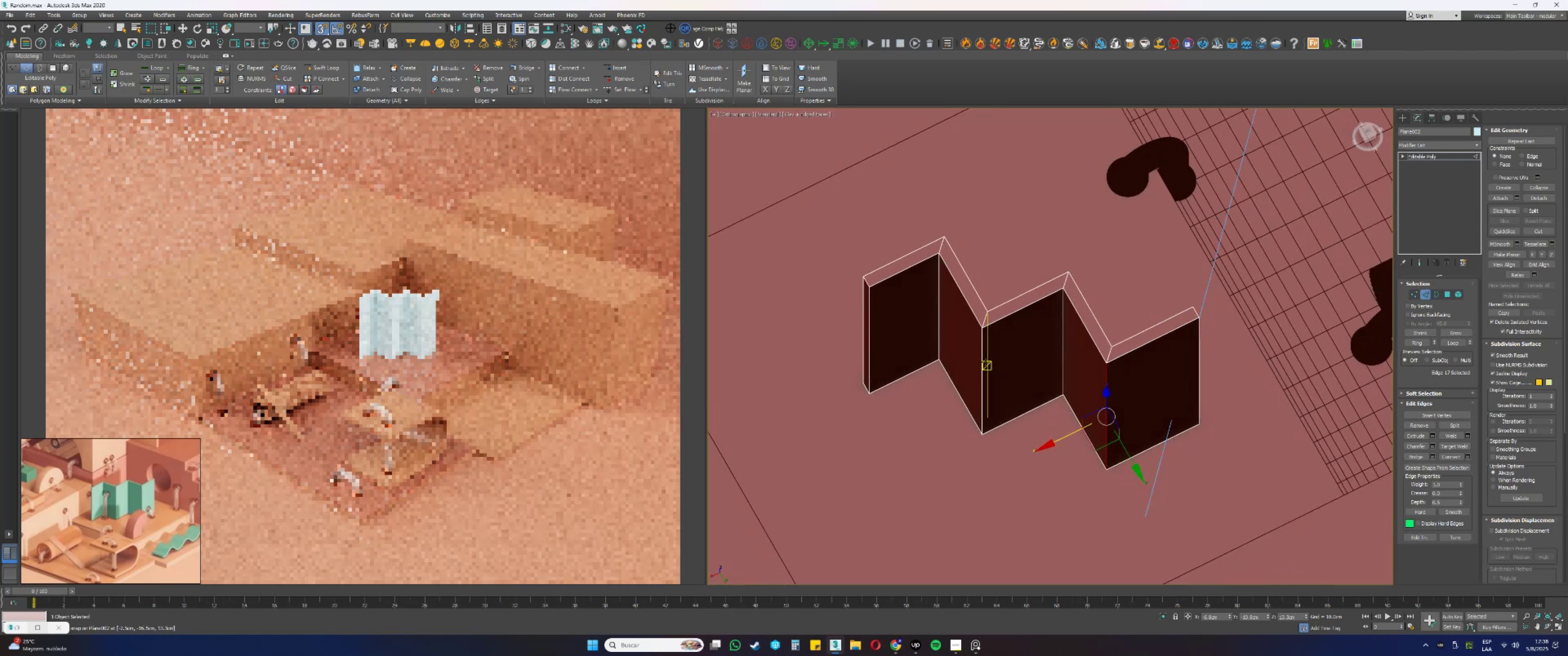 
left_click([981, 361])
 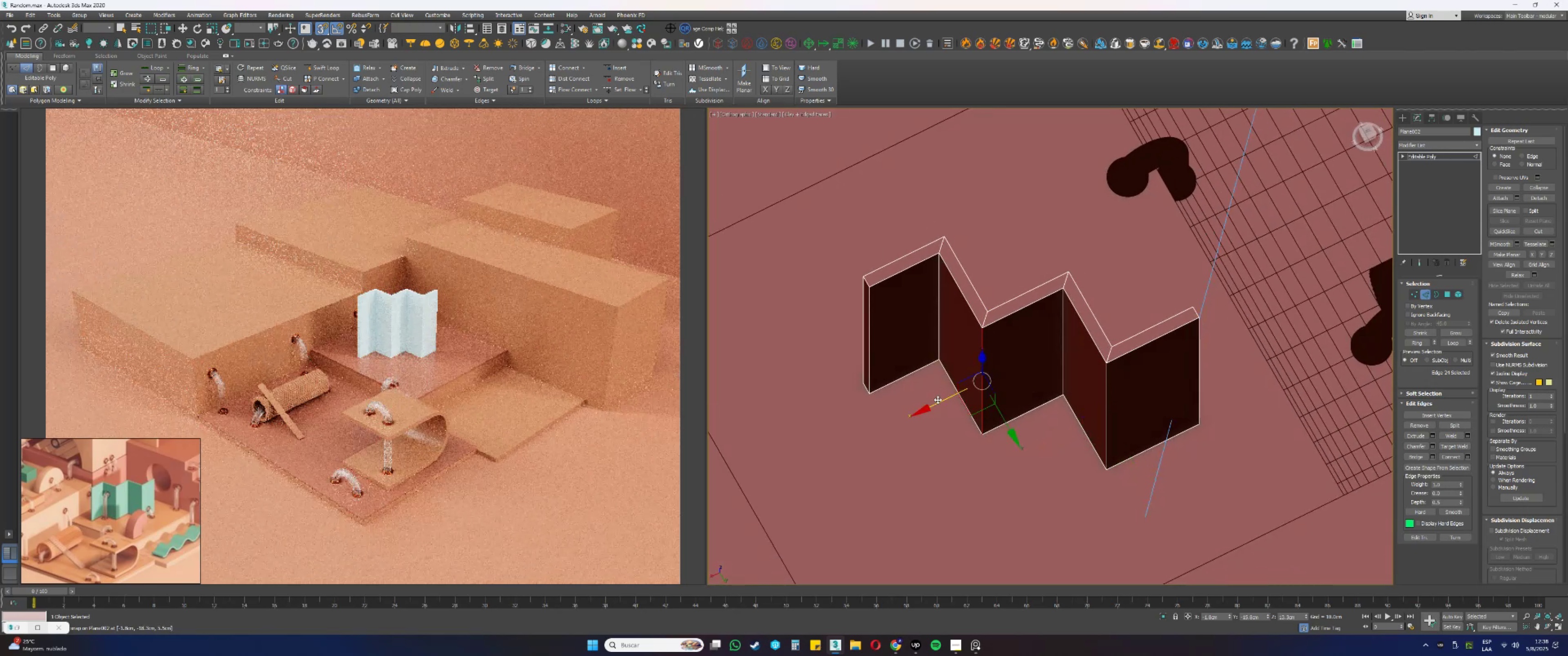 
left_click_drag(start_coordinate=[938, 405], to_coordinate=[935, 364])
 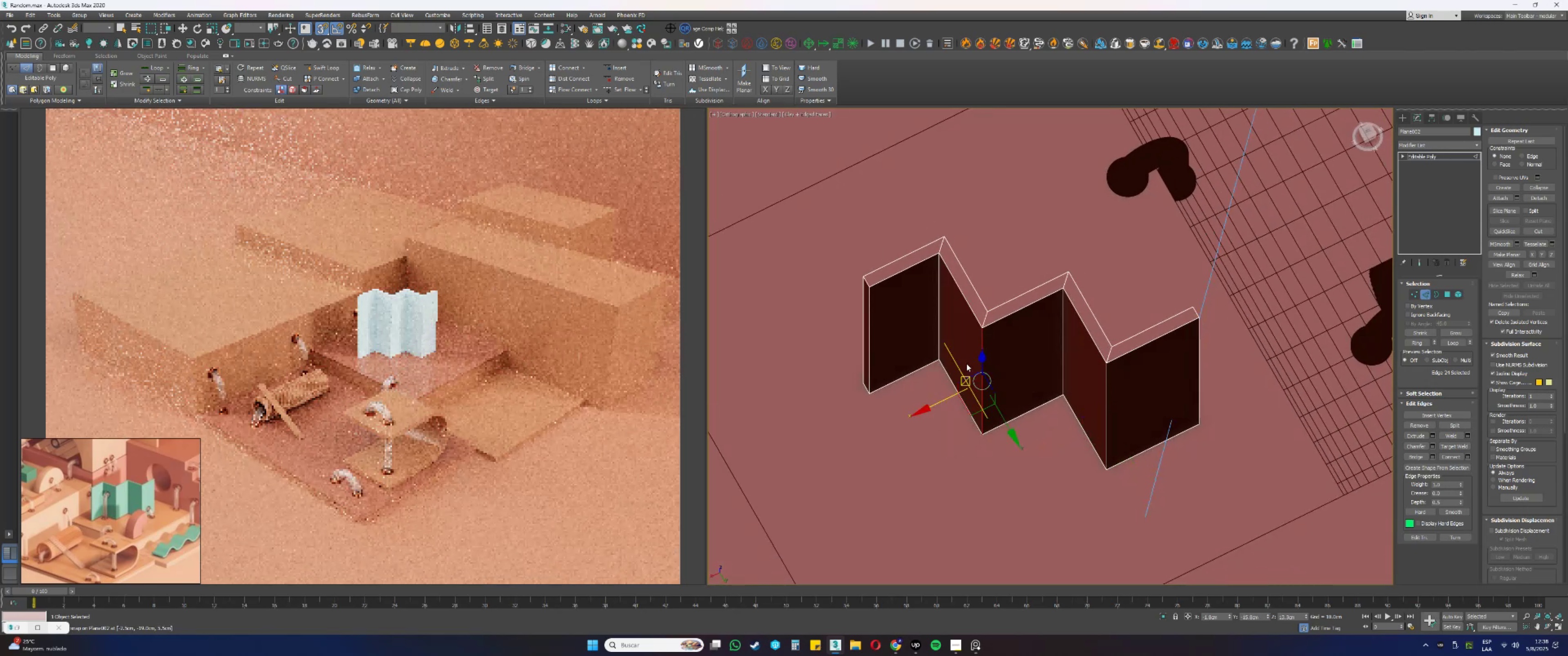 
key(2)
 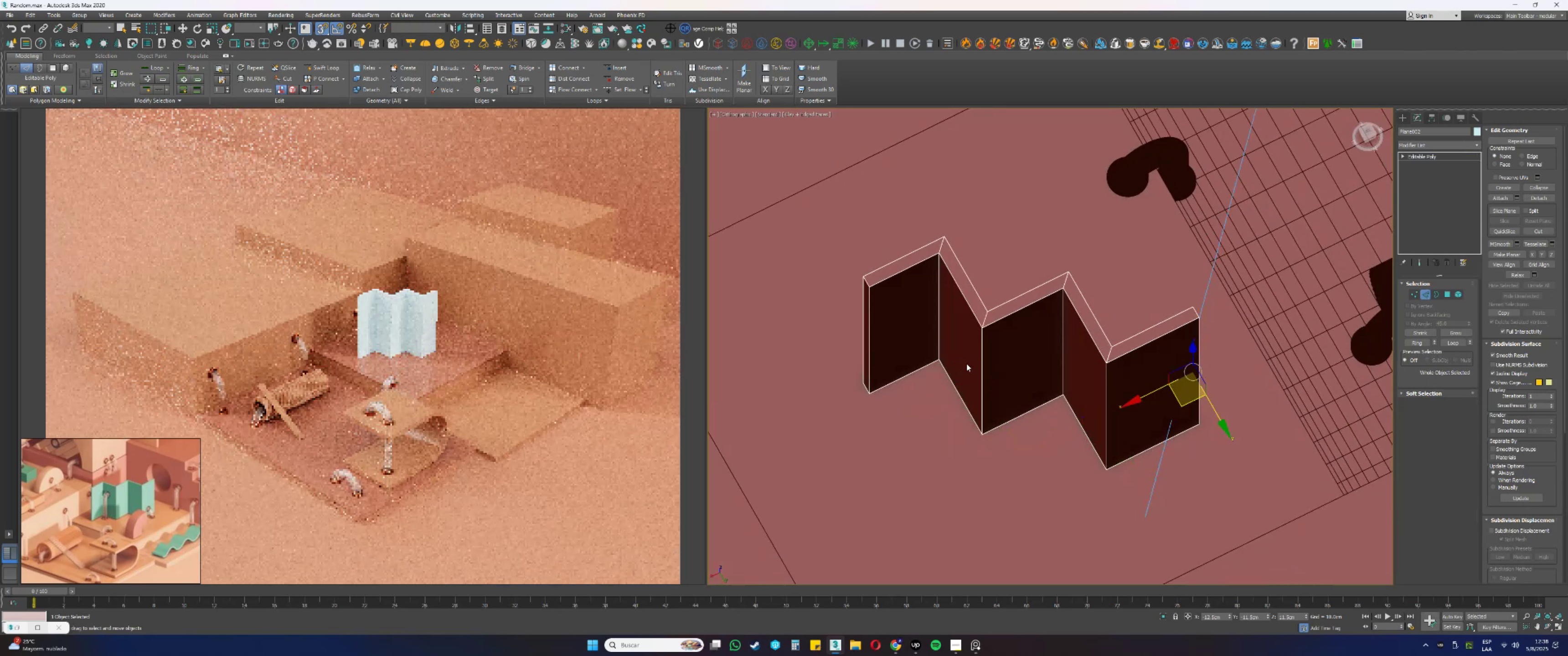 
hold_key(key=AltLeft, duration=1.25)
 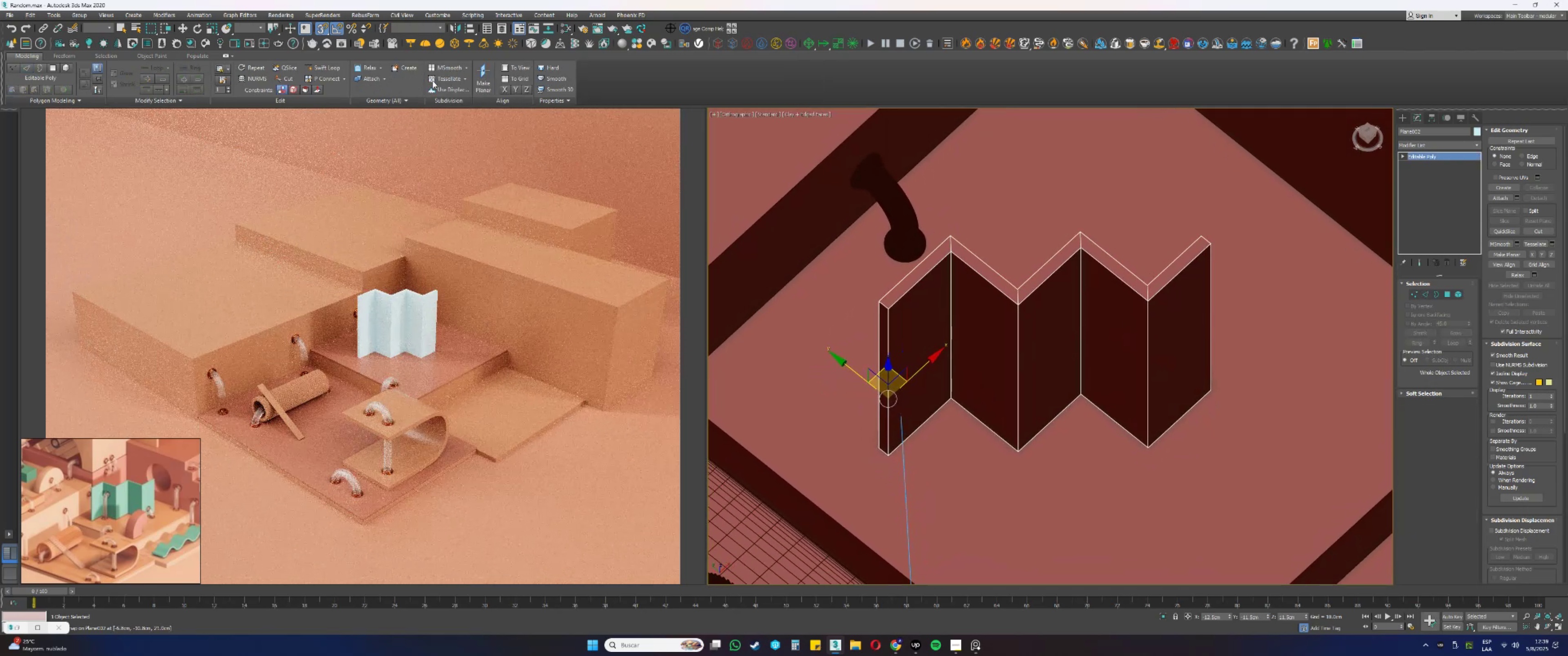 
left_click([318, 67])
 